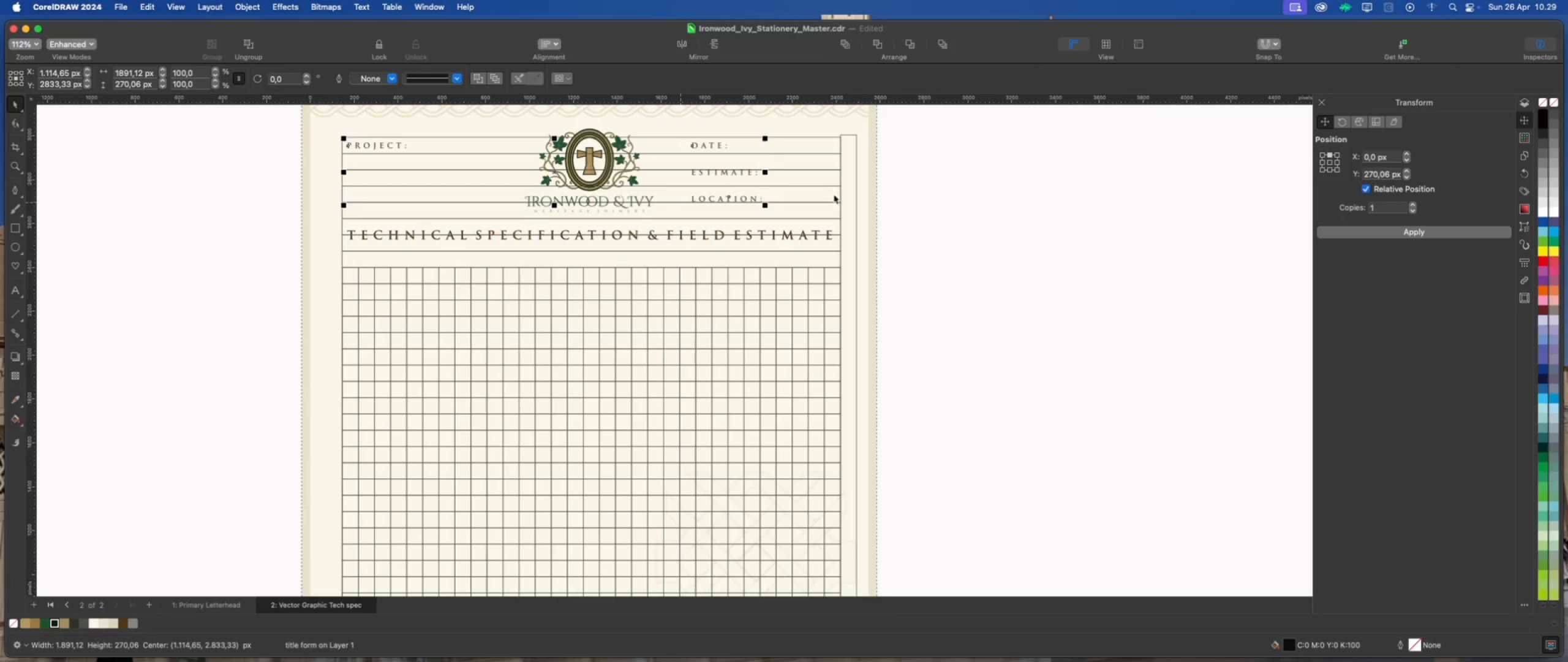 
left_click([921, 185])
 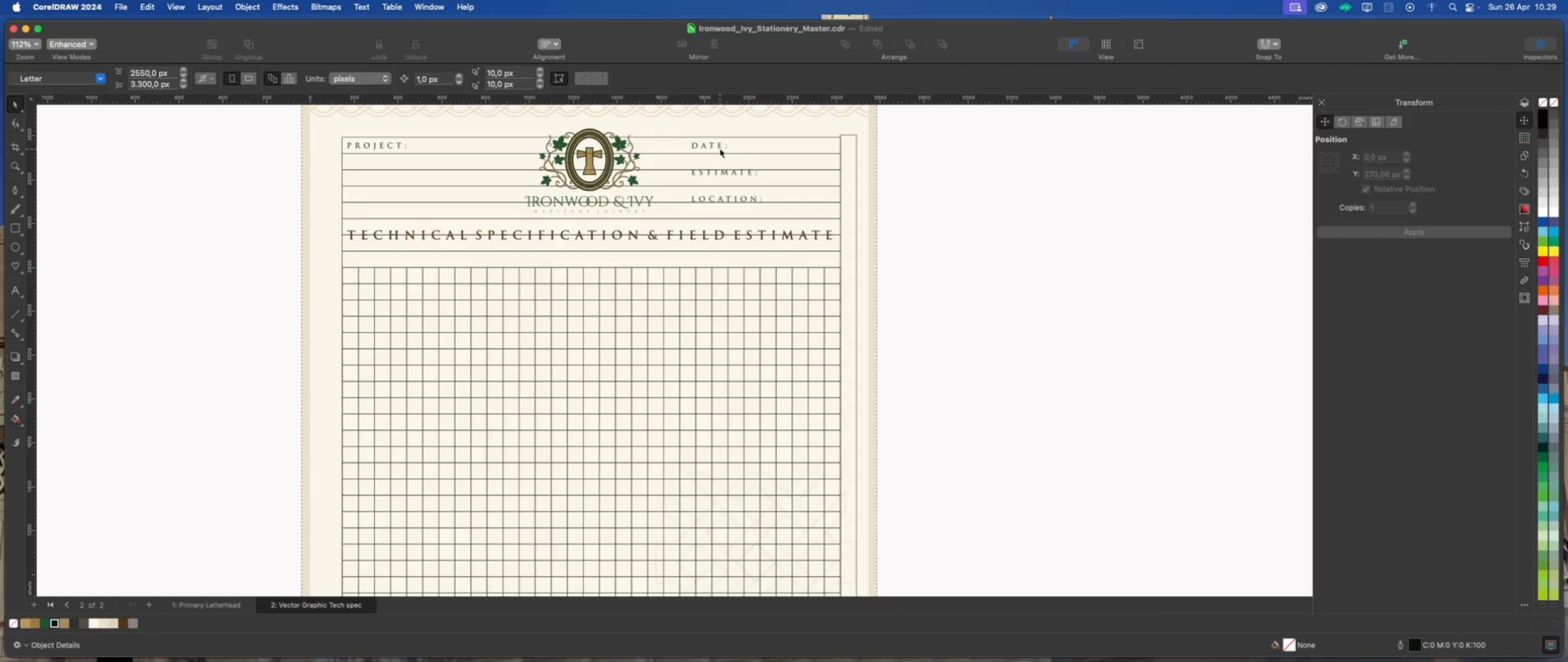 
left_click([719, 146])
 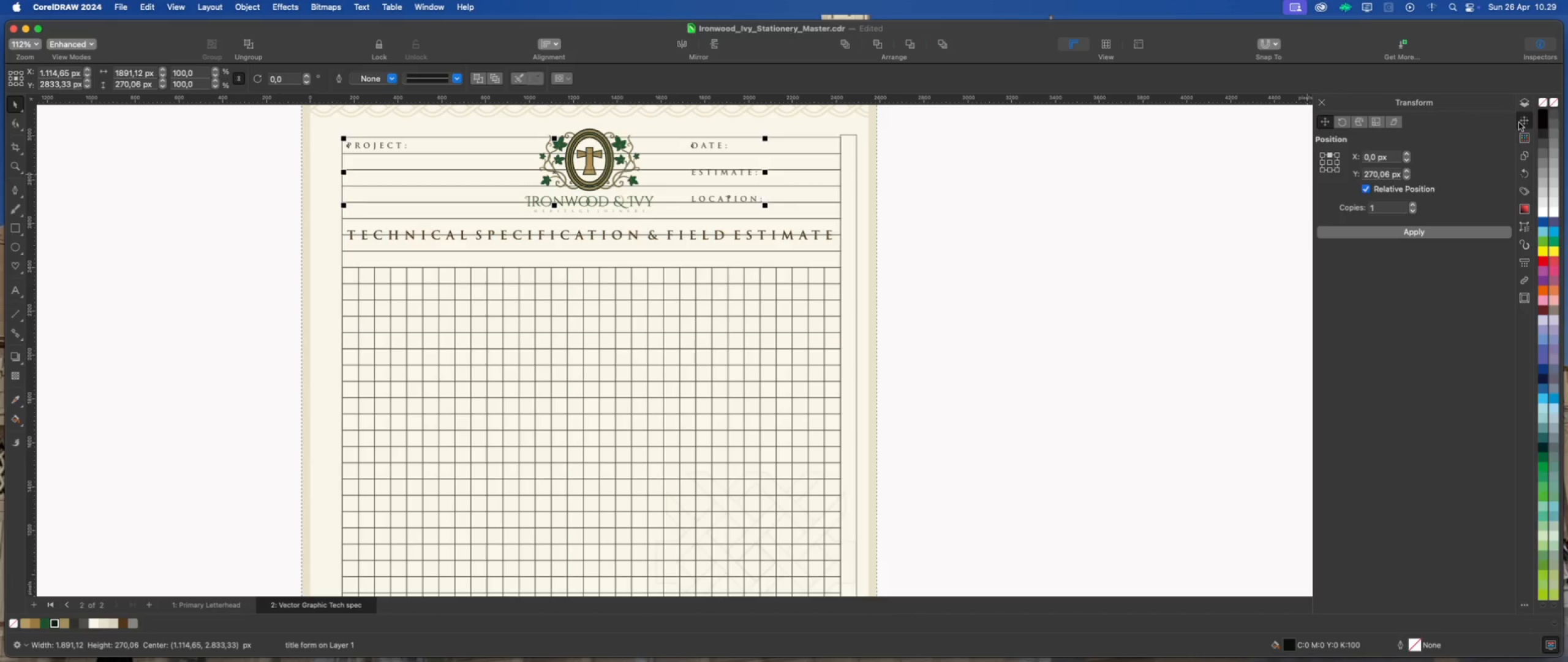 
left_click([1526, 105])
 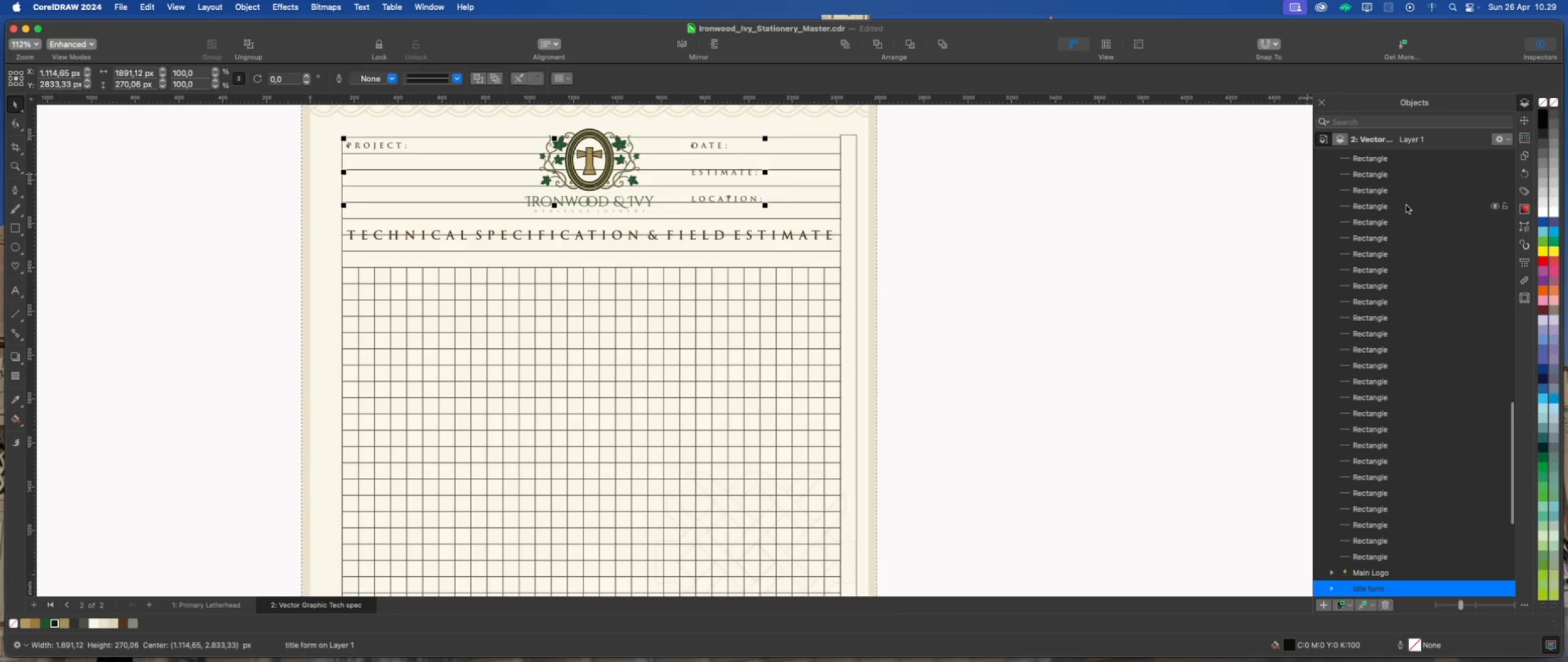 
scroll: coordinate [1406, 318], scroll_direction: down, amount: 14.0
 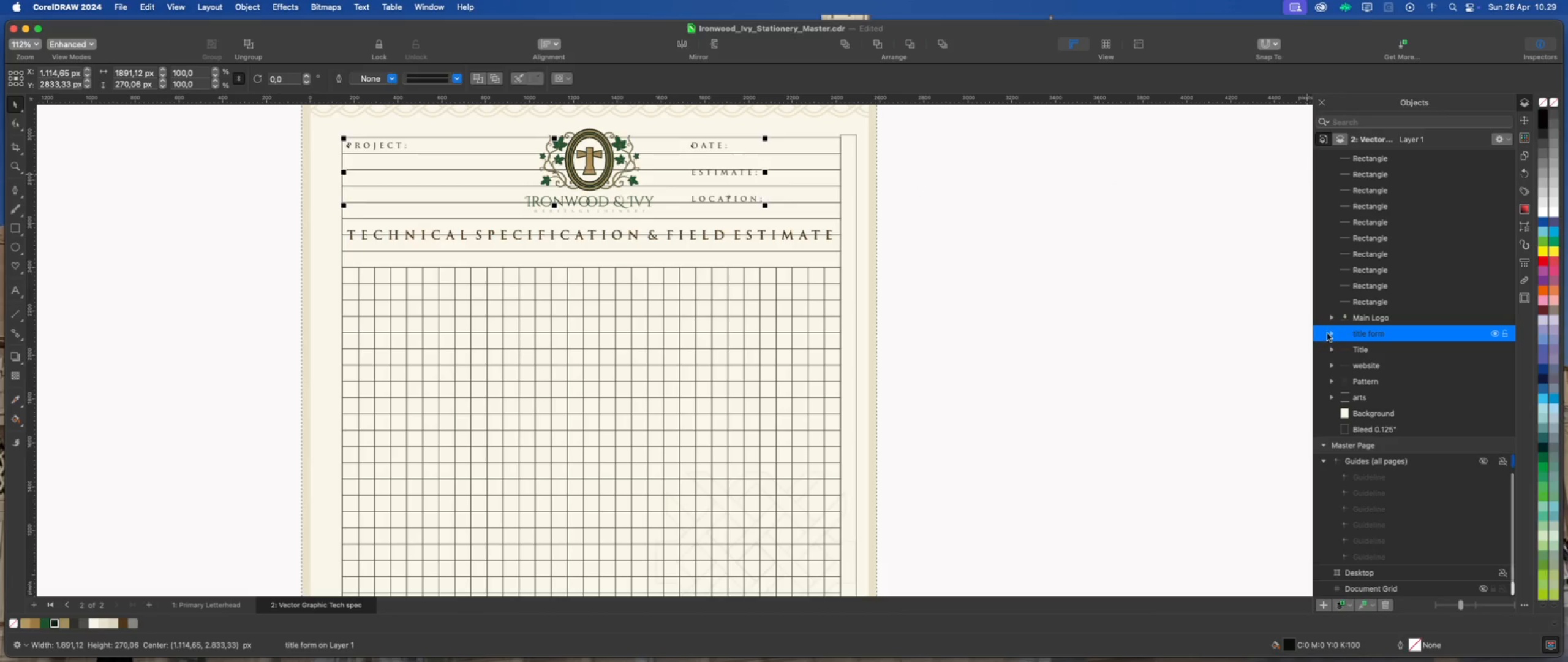 
left_click([1332, 333])
 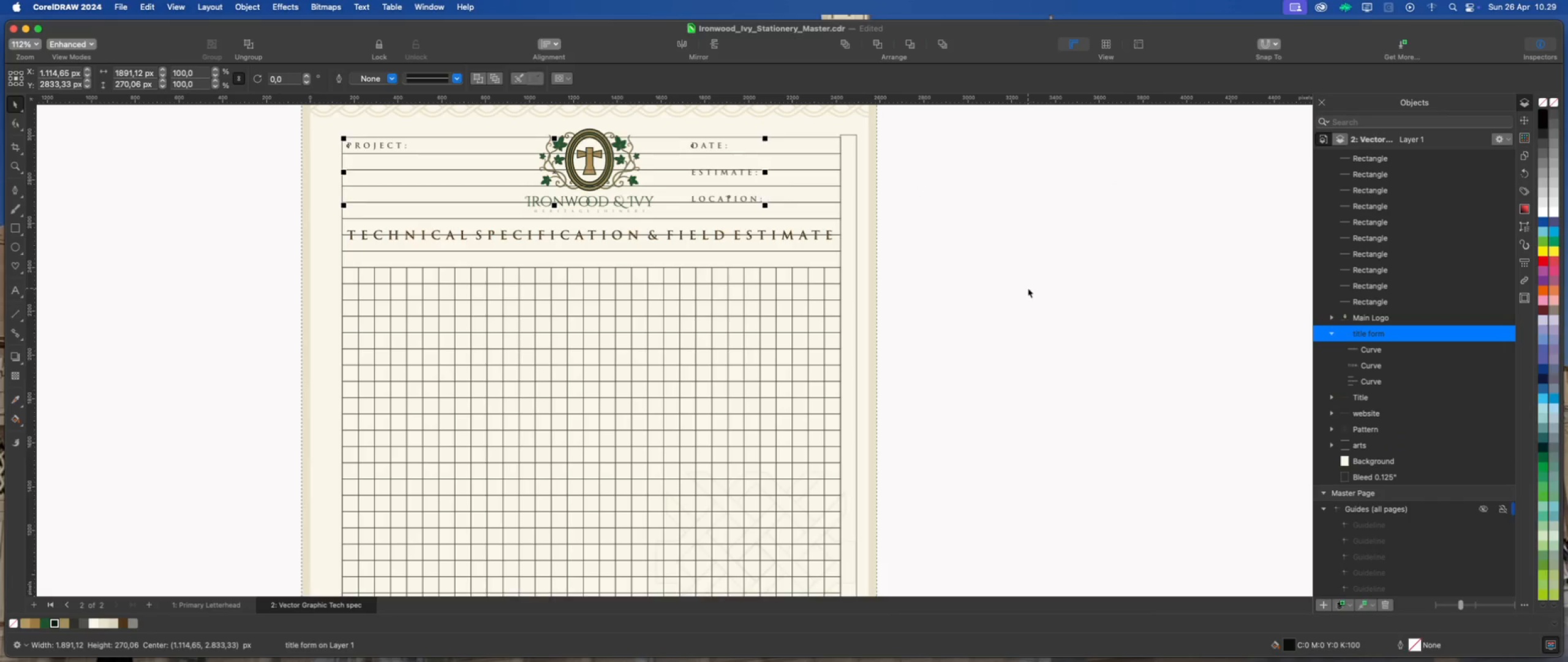 
key(Meta+U)
 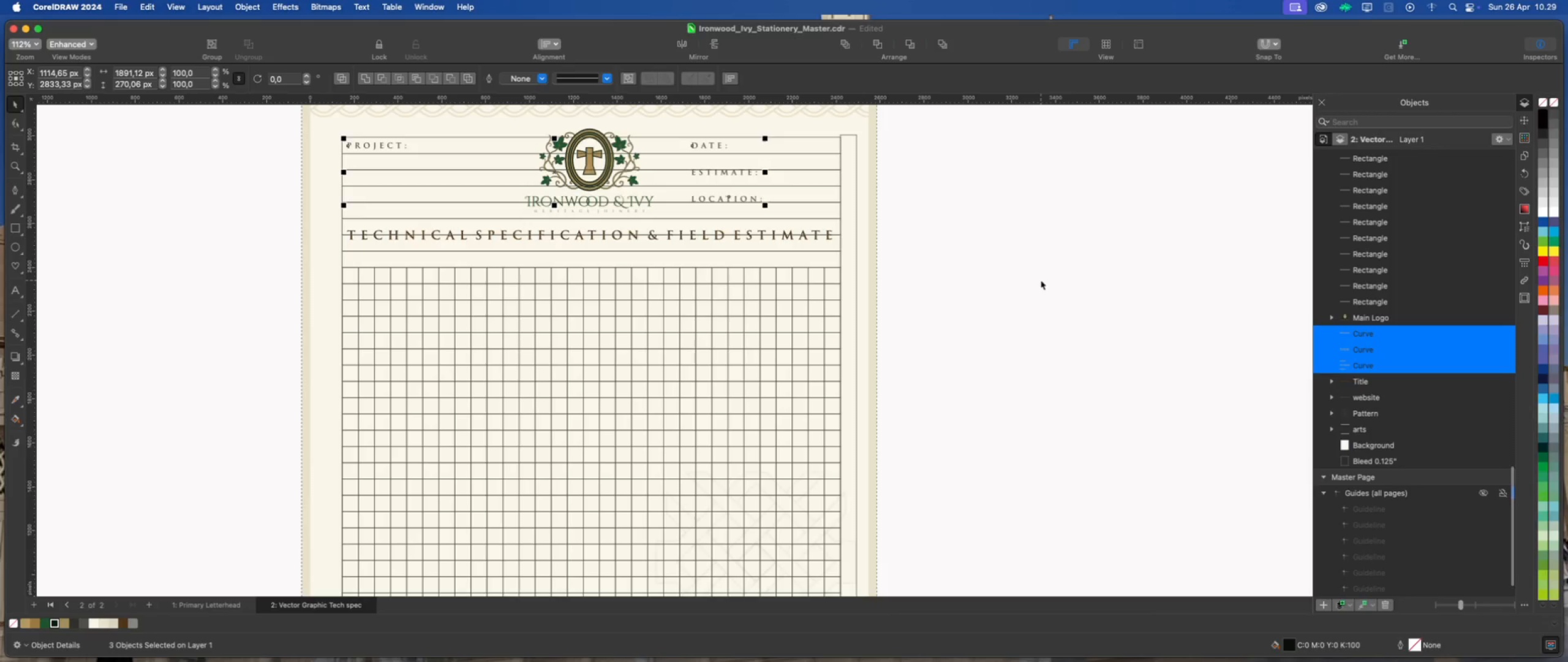 
left_click([1041, 280])
 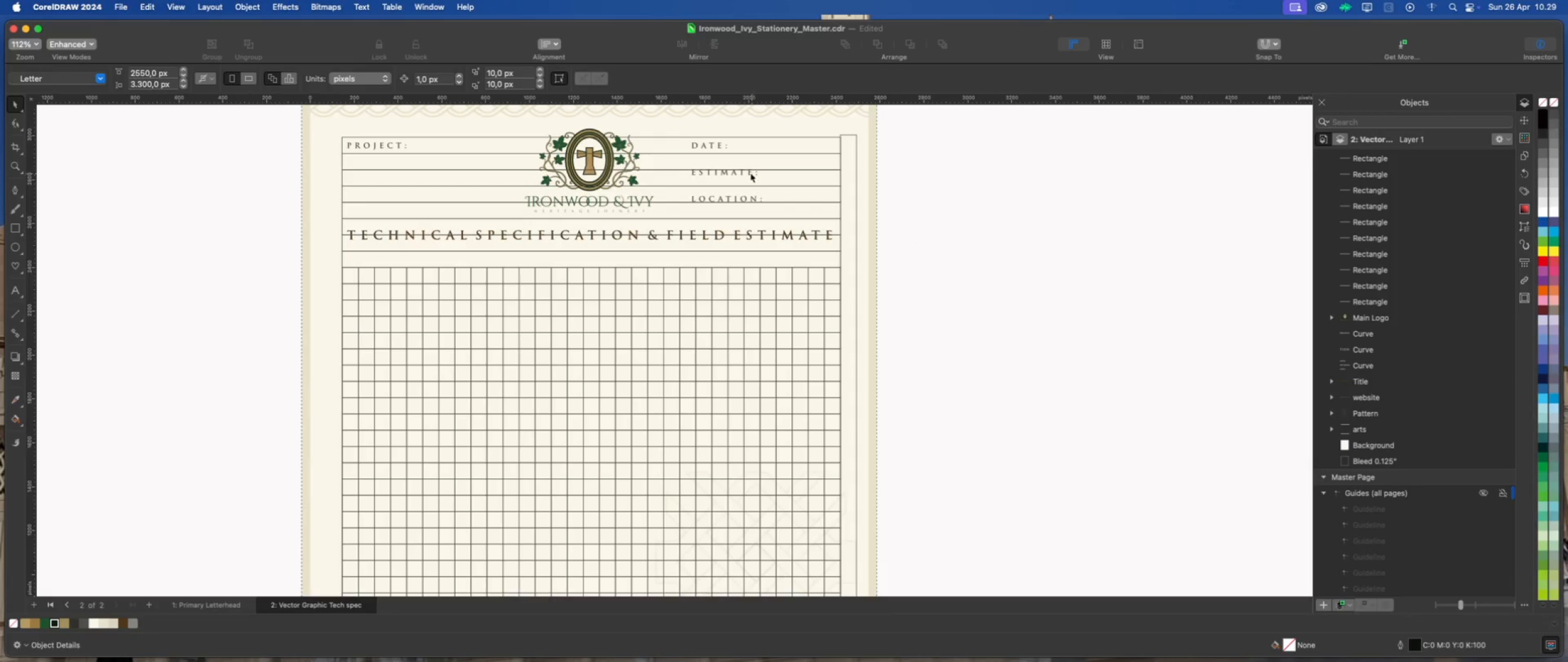 
left_click([750, 173])
 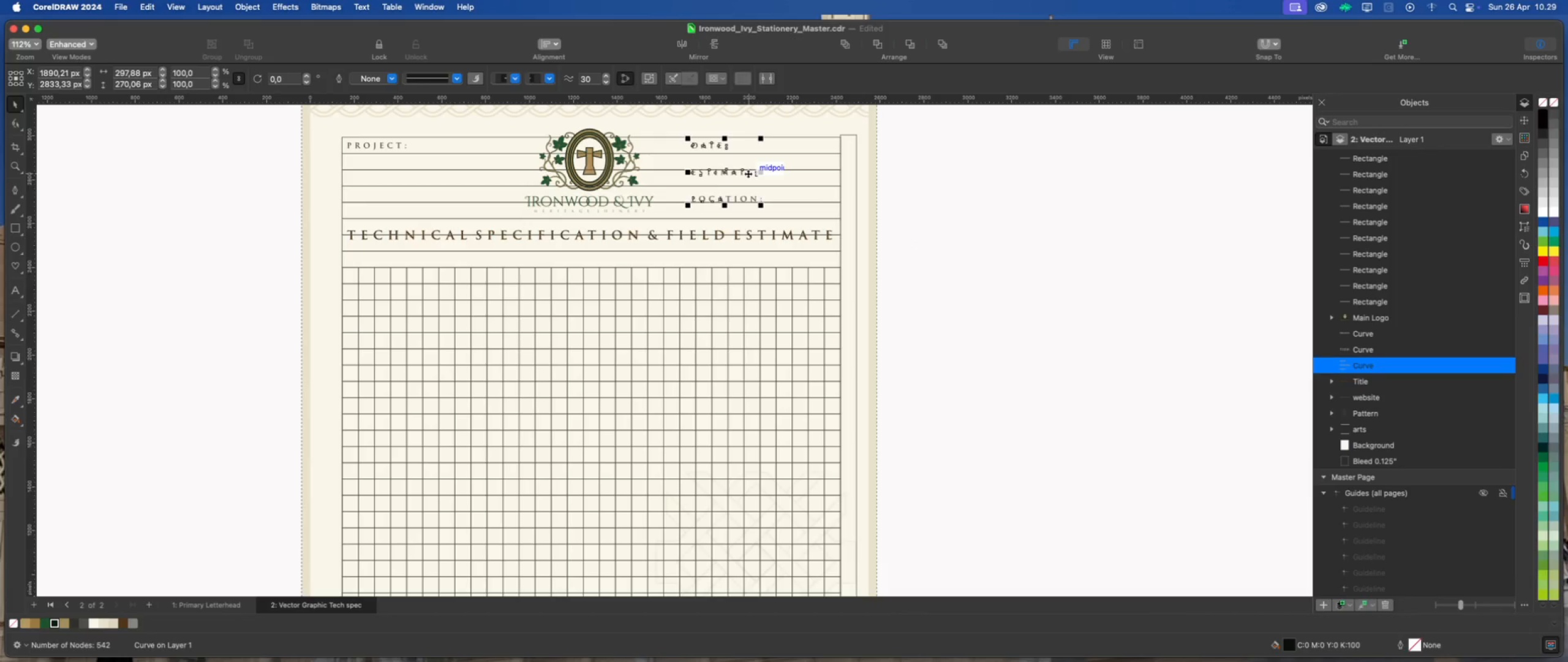 
scroll: coordinate [740, 151], scroll_direction: up, amount: 3.0
 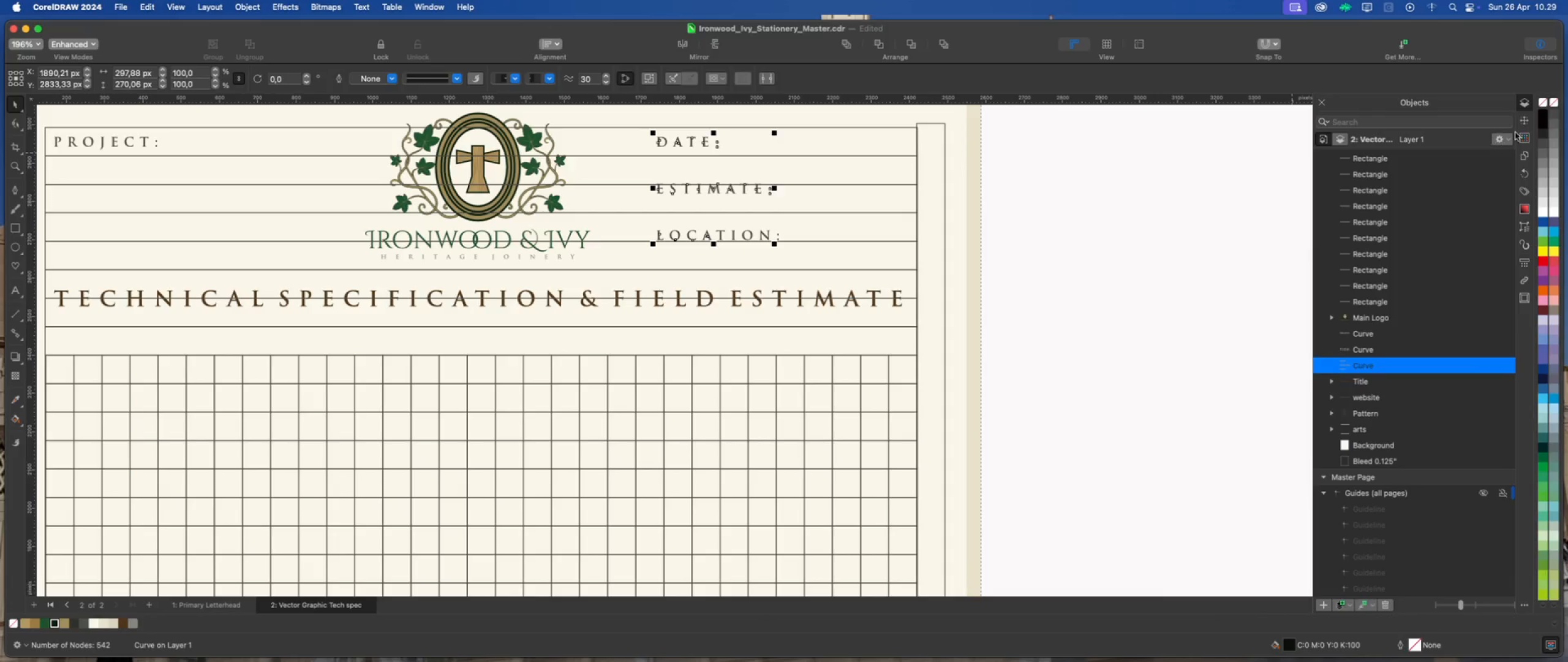 
left_click([1525, 123])
 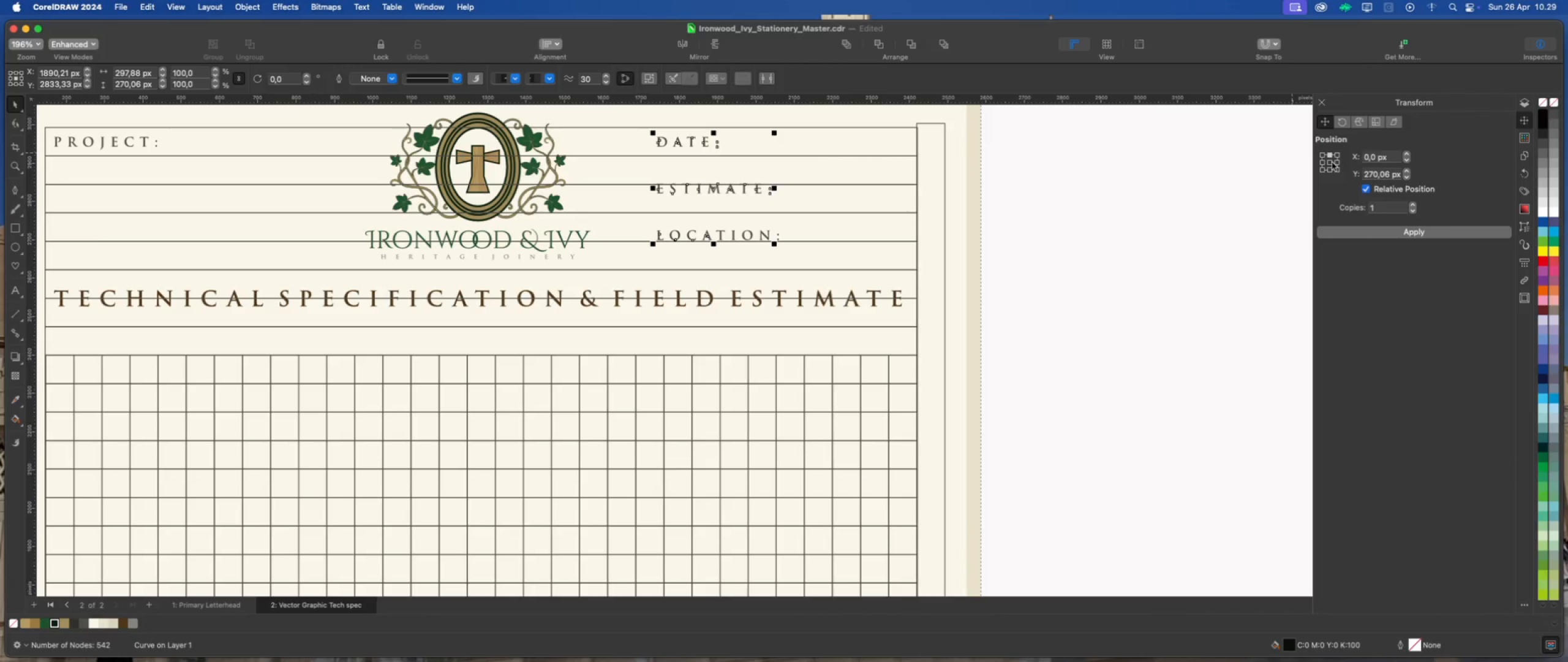 
left_click([1330, 162])
 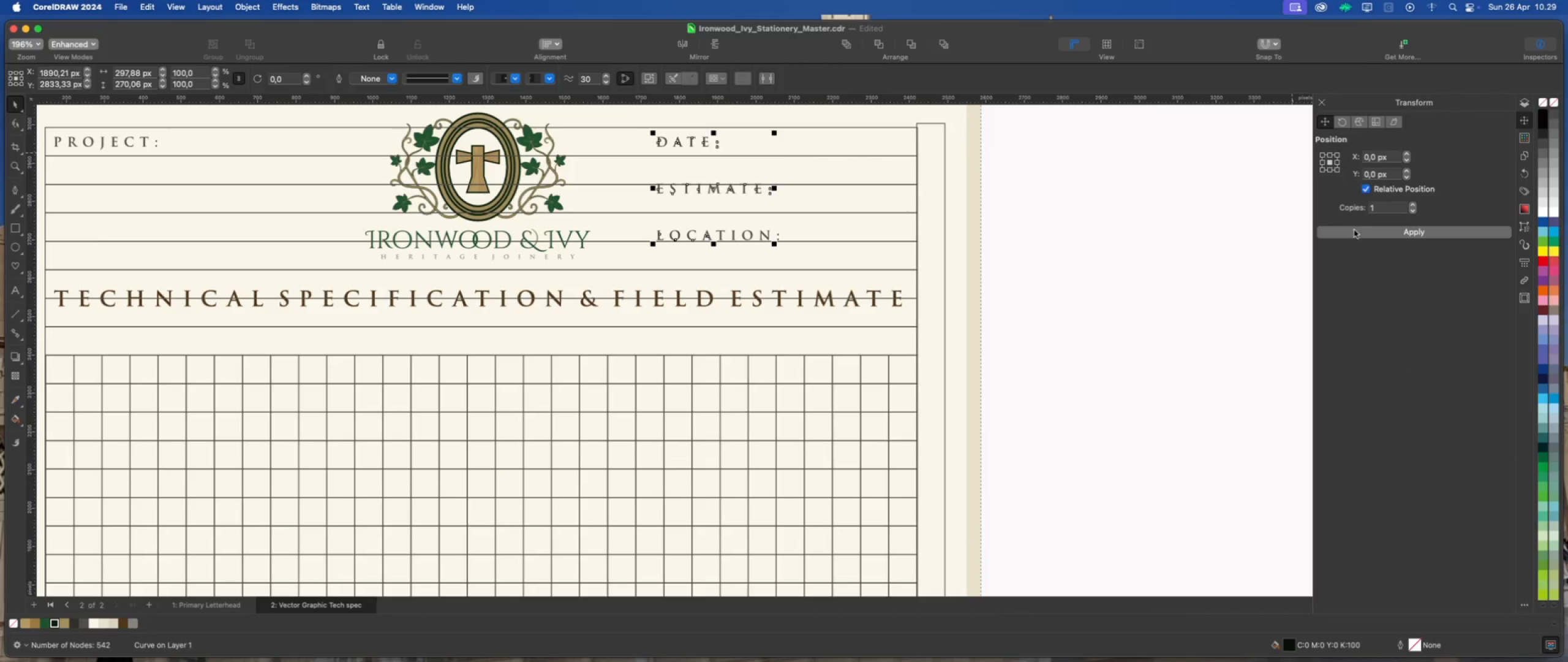 
left_click([1357, 235])
 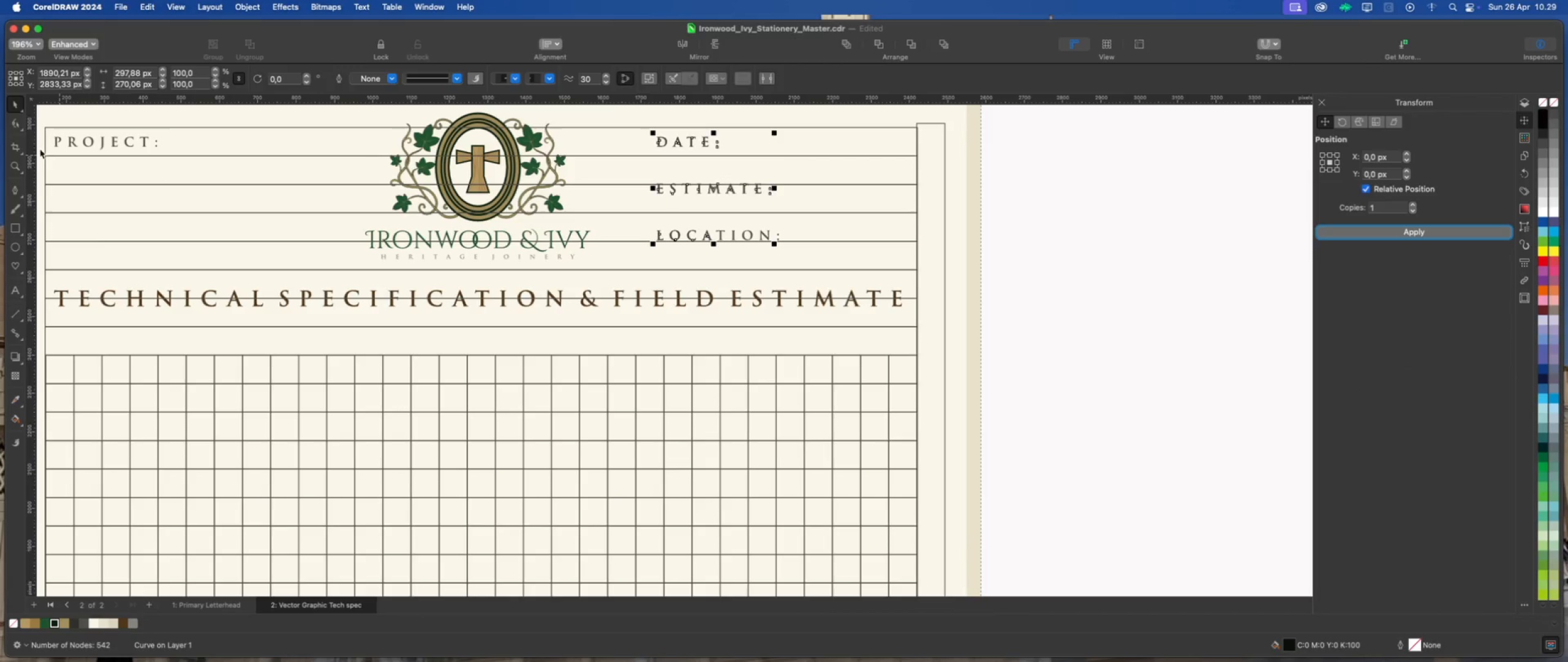 
left_click([15, 124])
 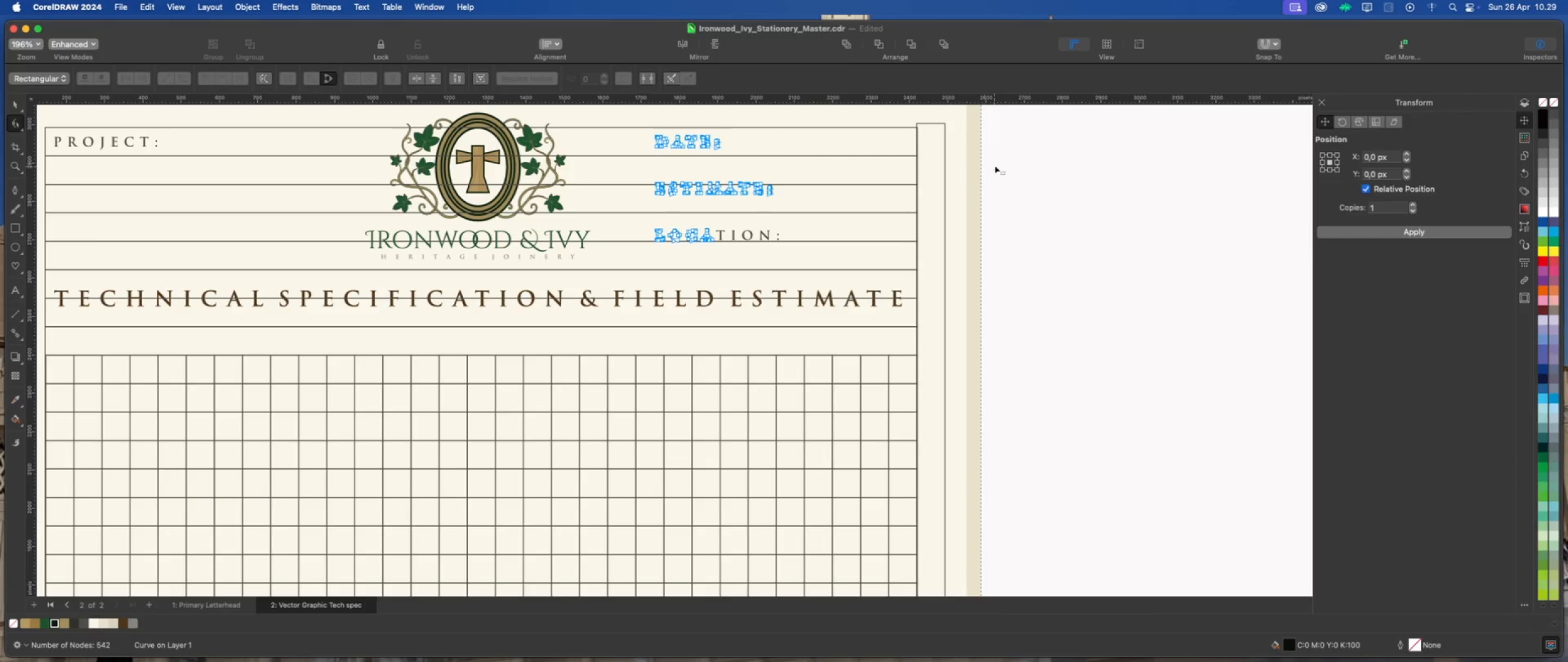 
left_click_drag(start_coordinate=[1031, 165], to_coordinate=[614, 256])
 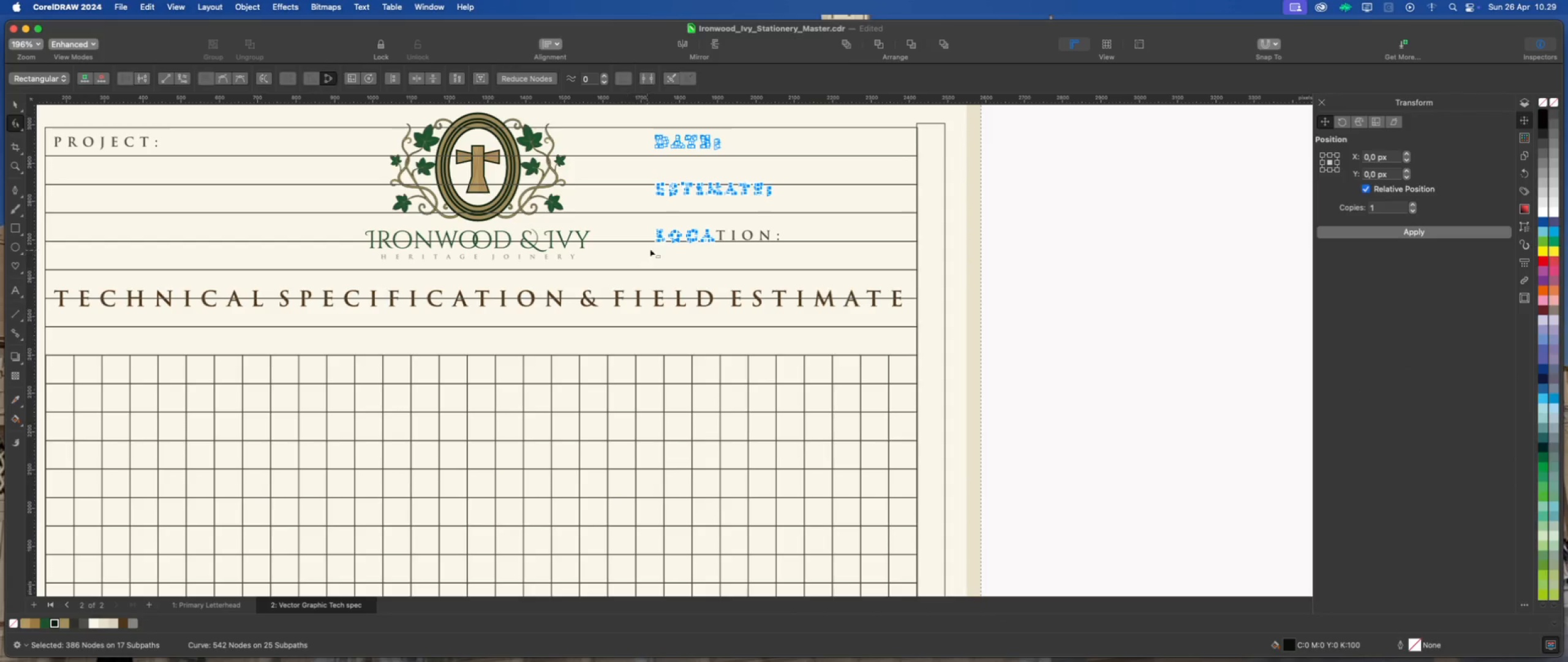 
key(Delete)
 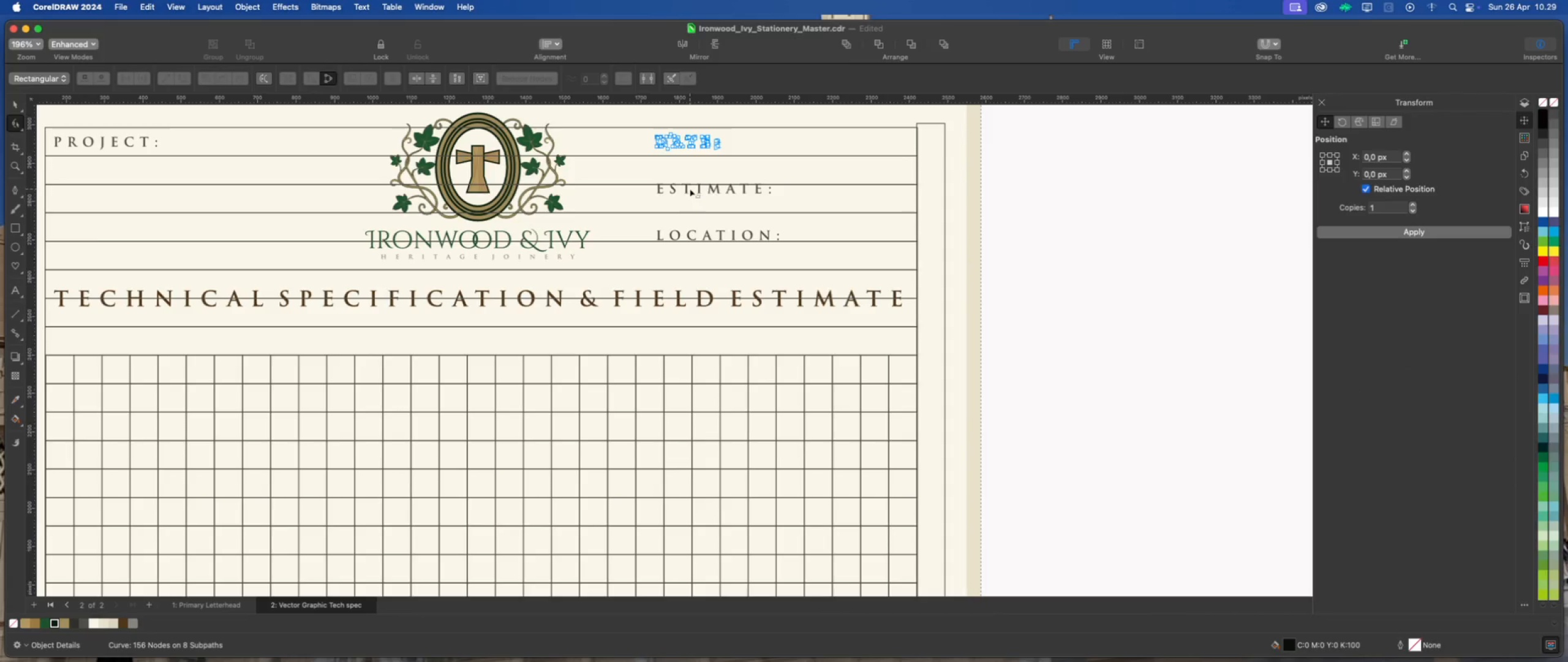 
left_click([687, 189])
 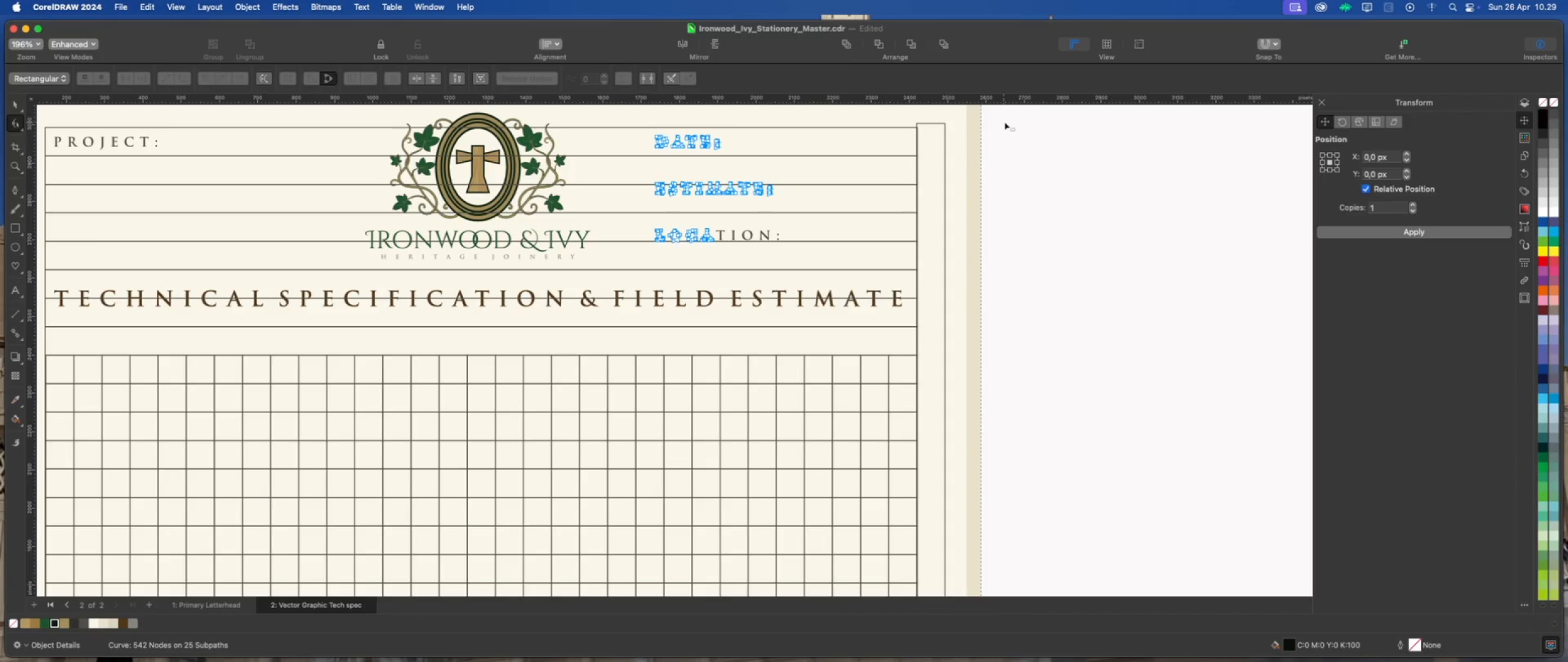 
left_click_drag(start_coordinate=[1018, 119], to_coordinate=[631, 162])
 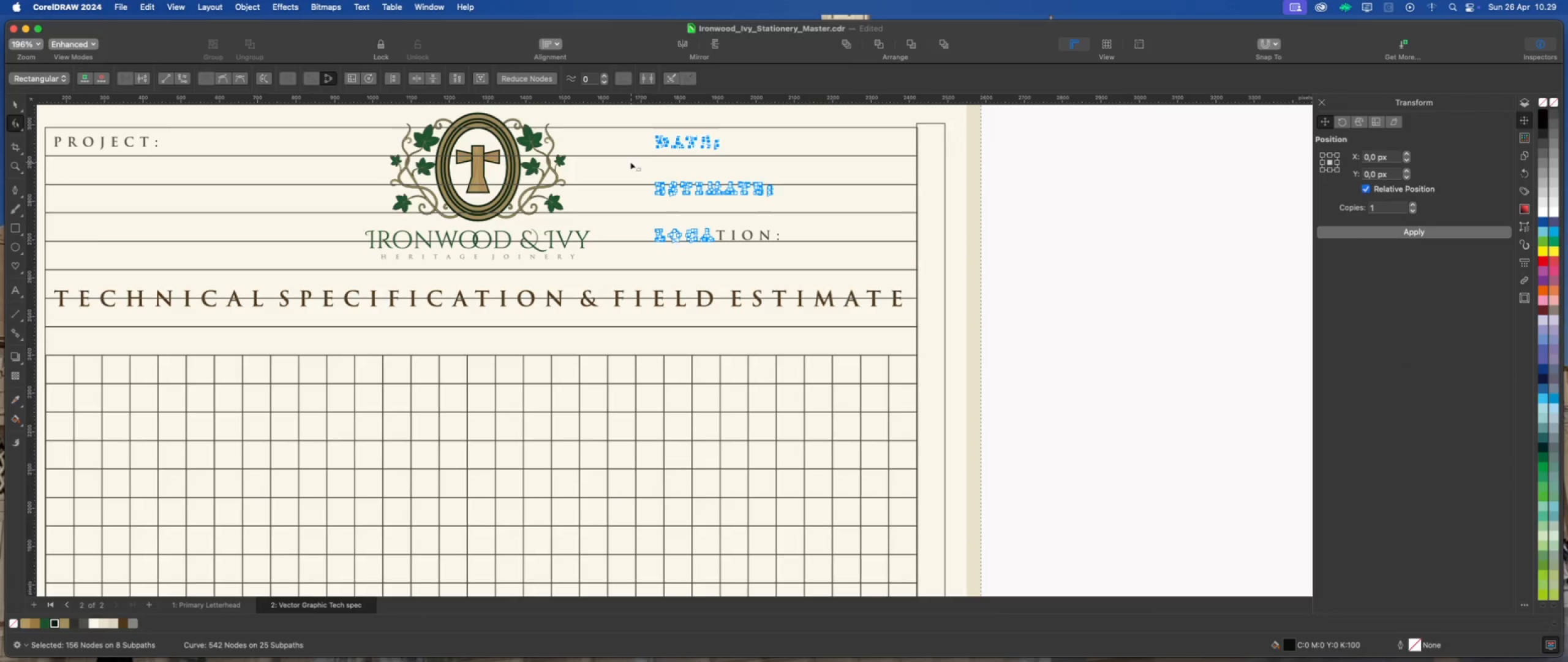 
key(Delete)
 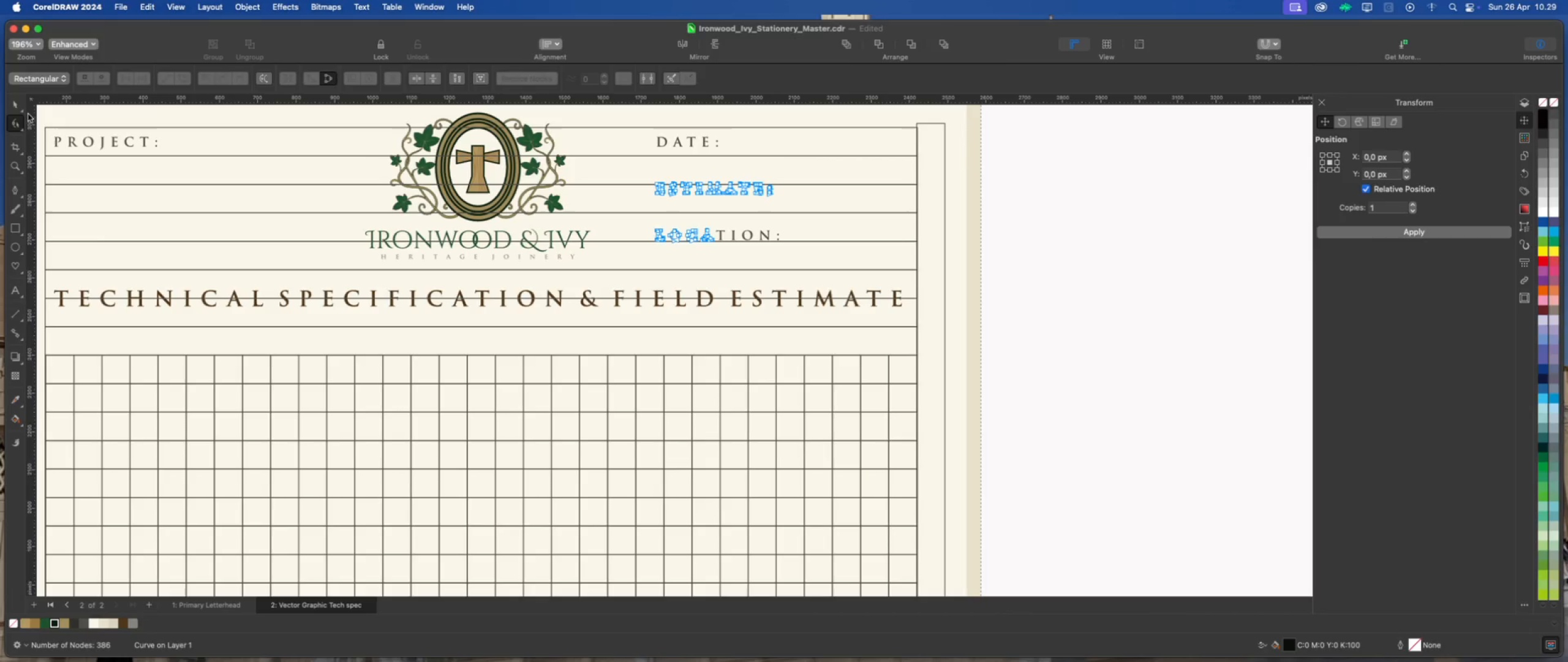 
left_click([17, 103])
 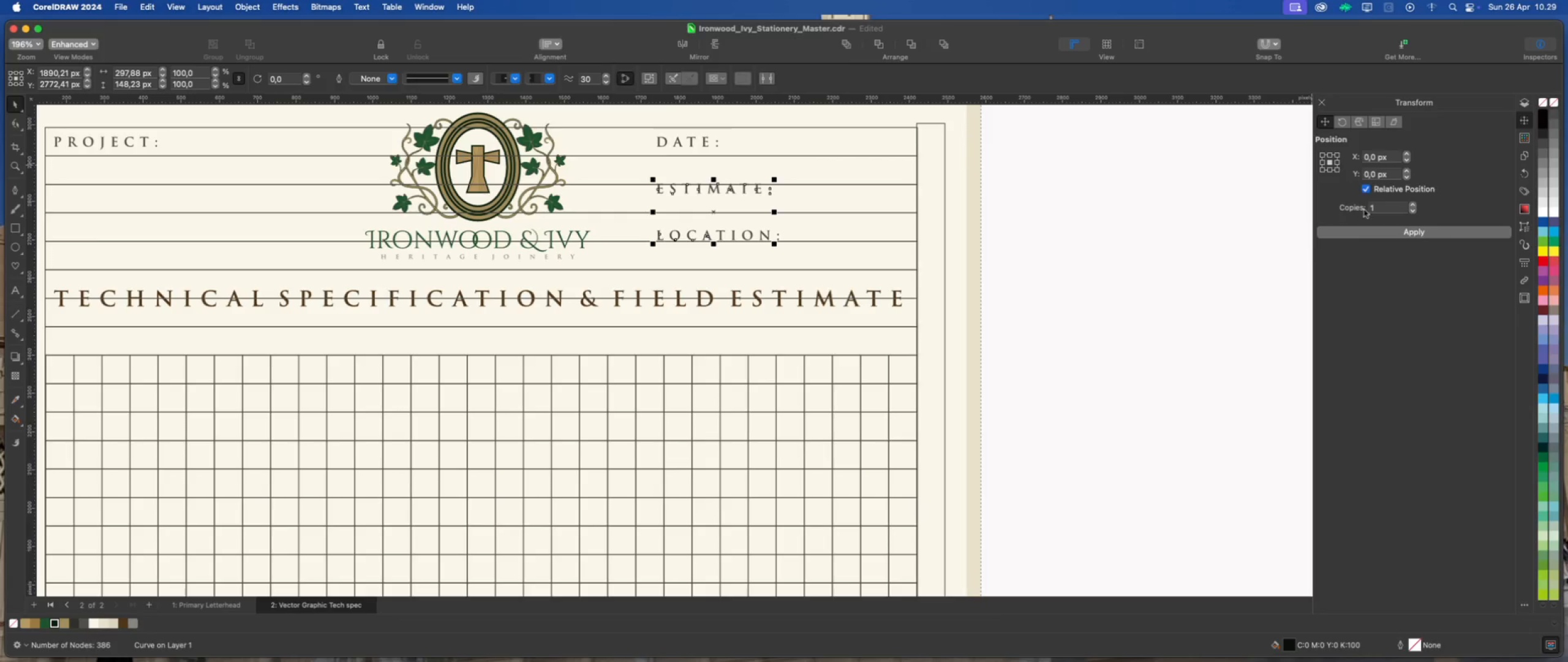 
left_click([1370, 233])
 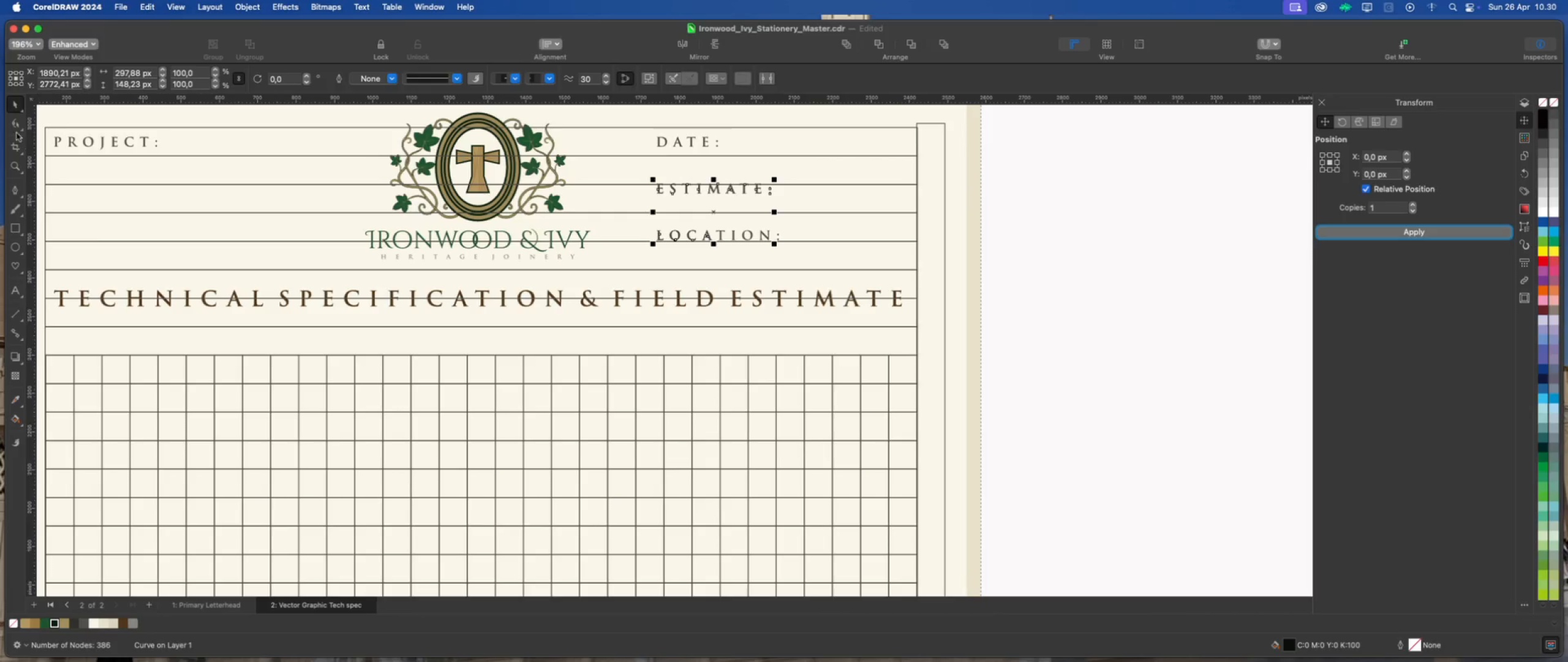 
left_click([13, 120])
 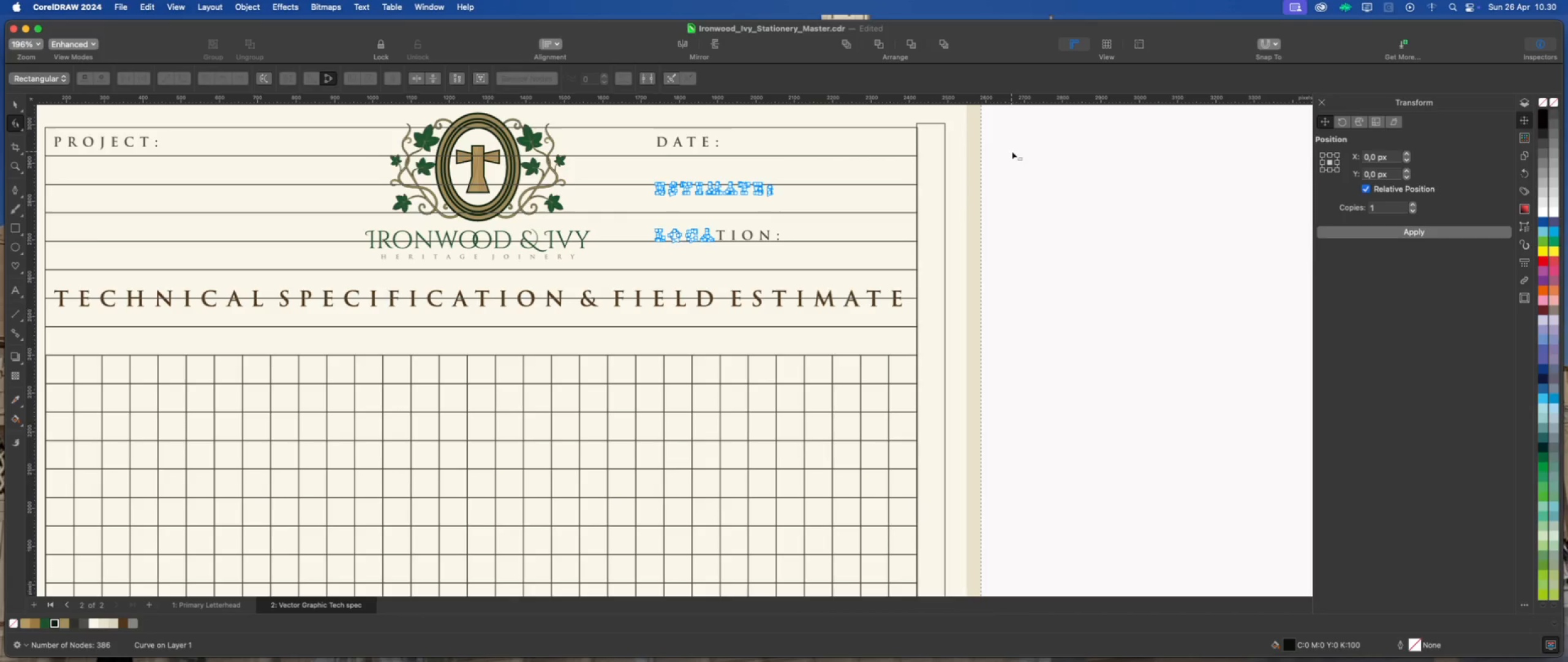 
left_click_drag(start_coordinate=[1027, 153], to_coordinate=[605, 204])
 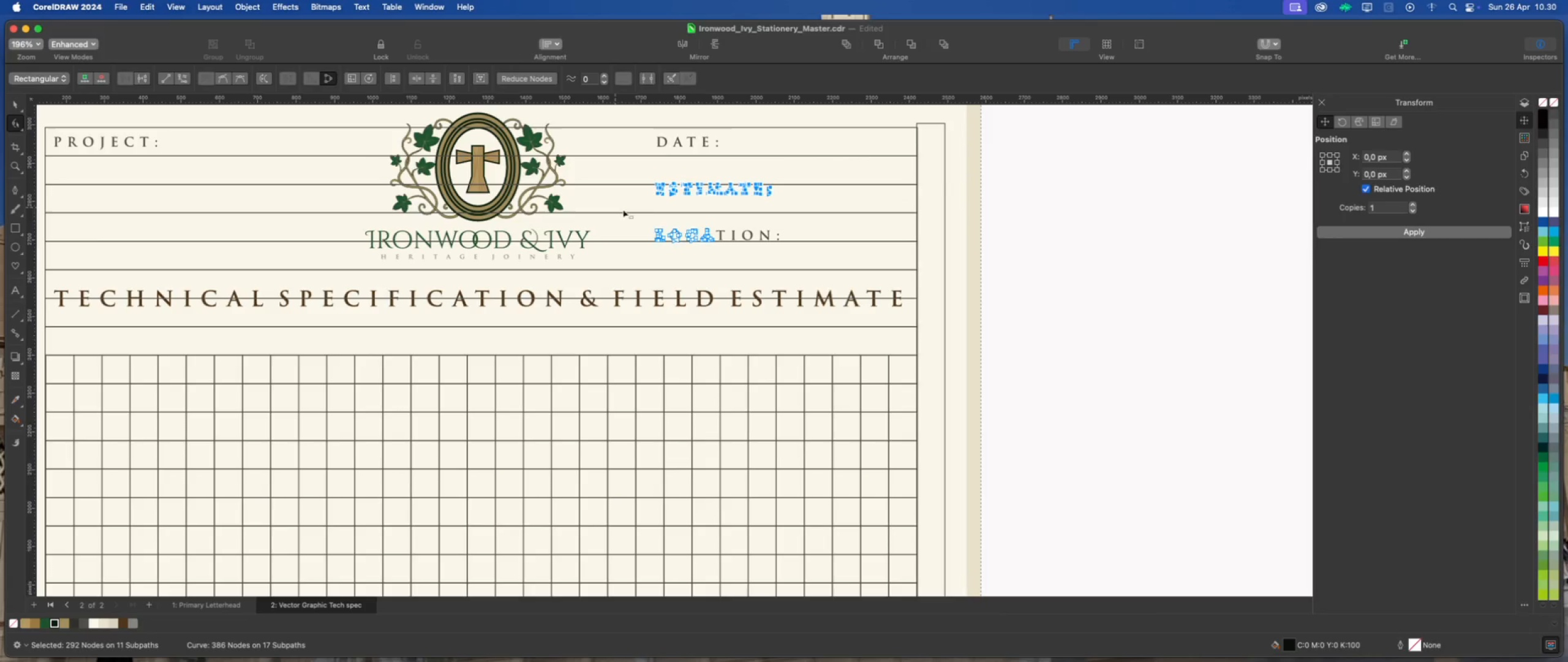 
key(Delete)
 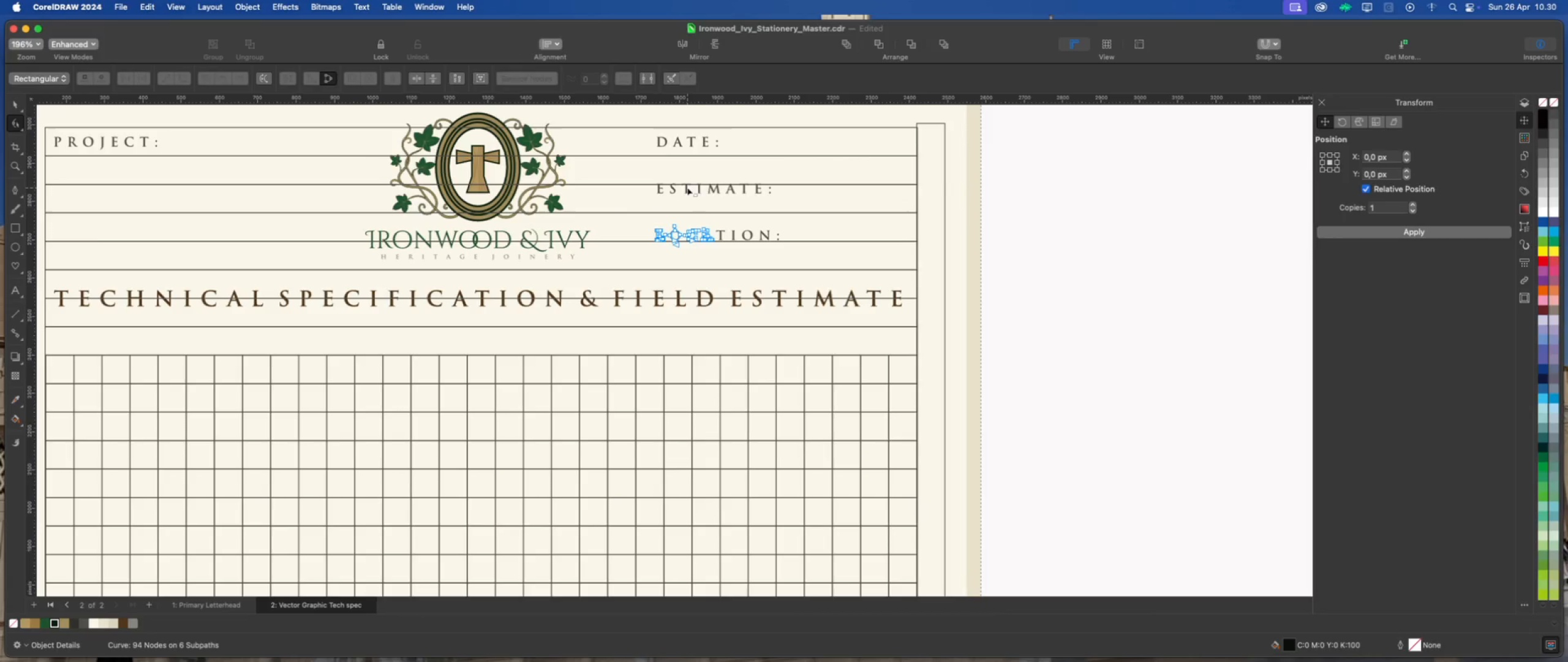 
left_click([687, 188])
 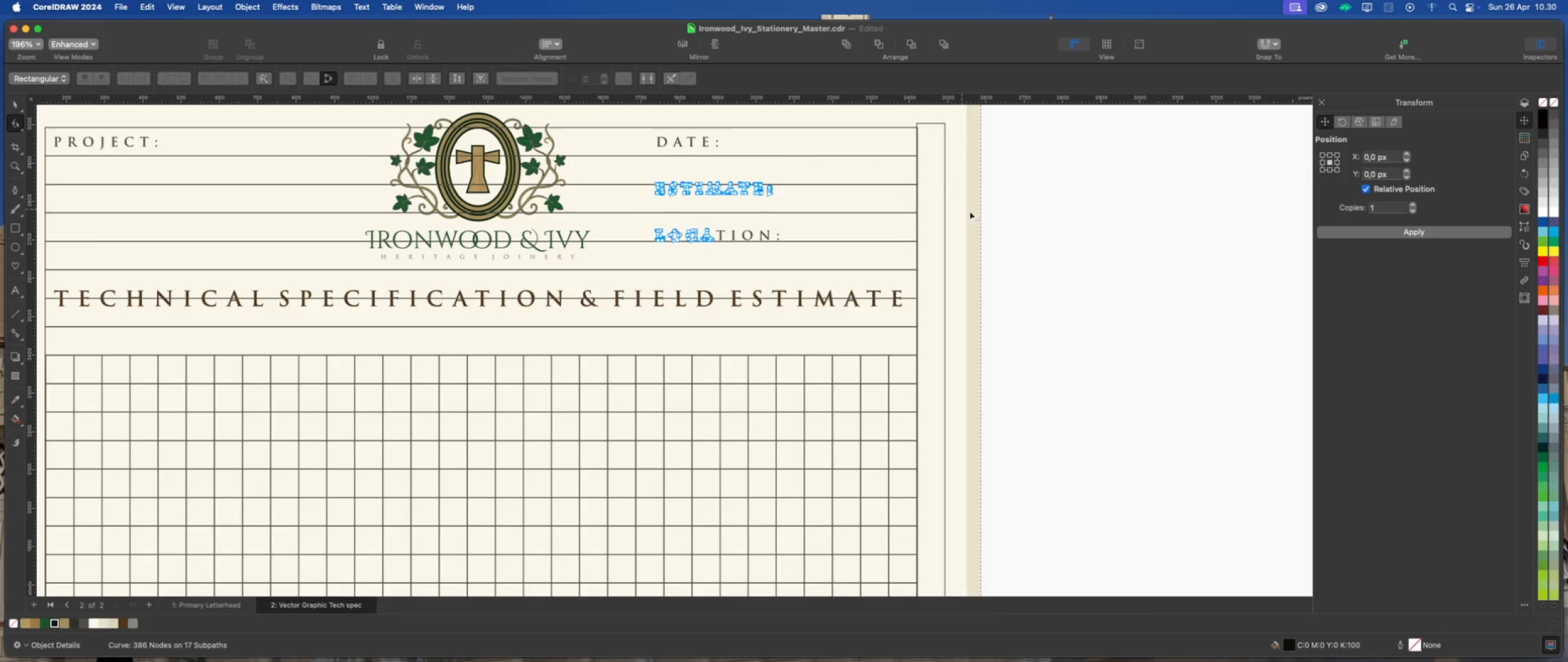 
left_click_drag(start_coordinate=[1049, 219], to_coordinate=[626, 265])
 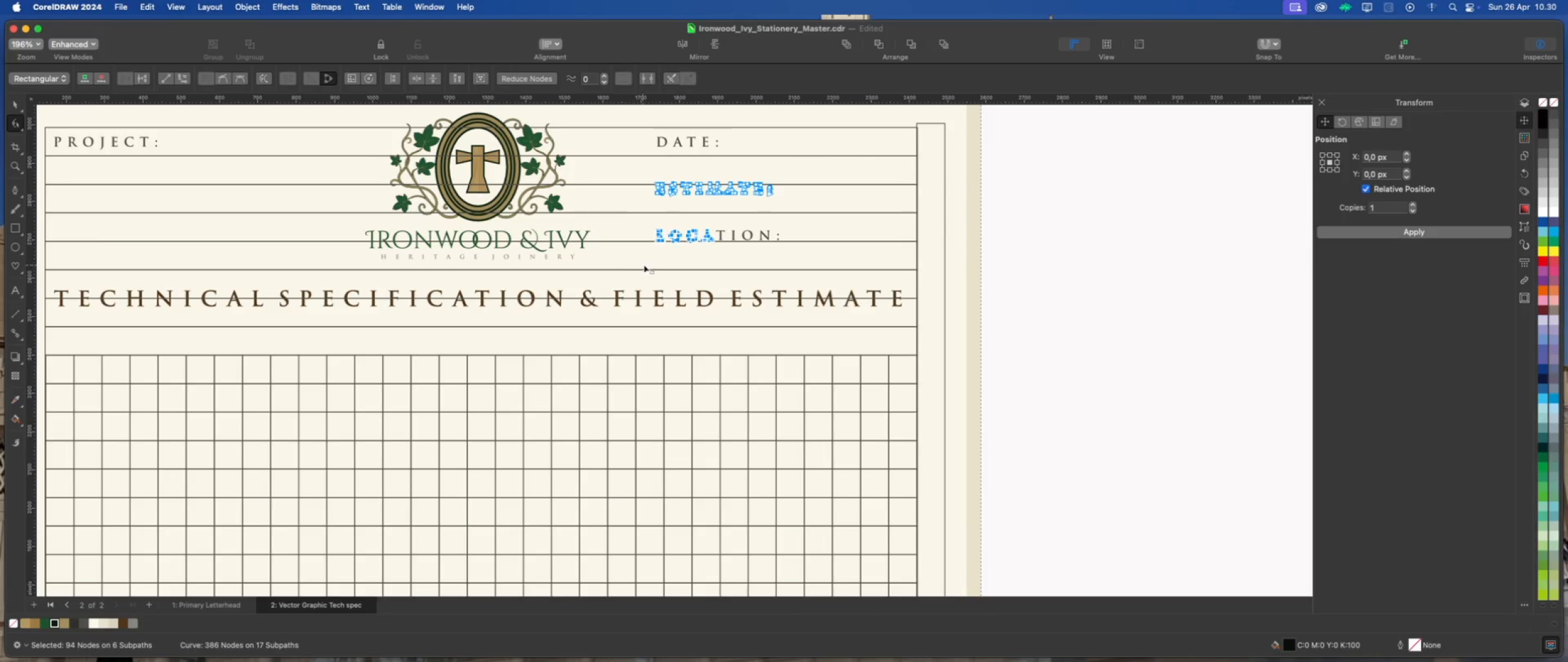 
key(Delete)
 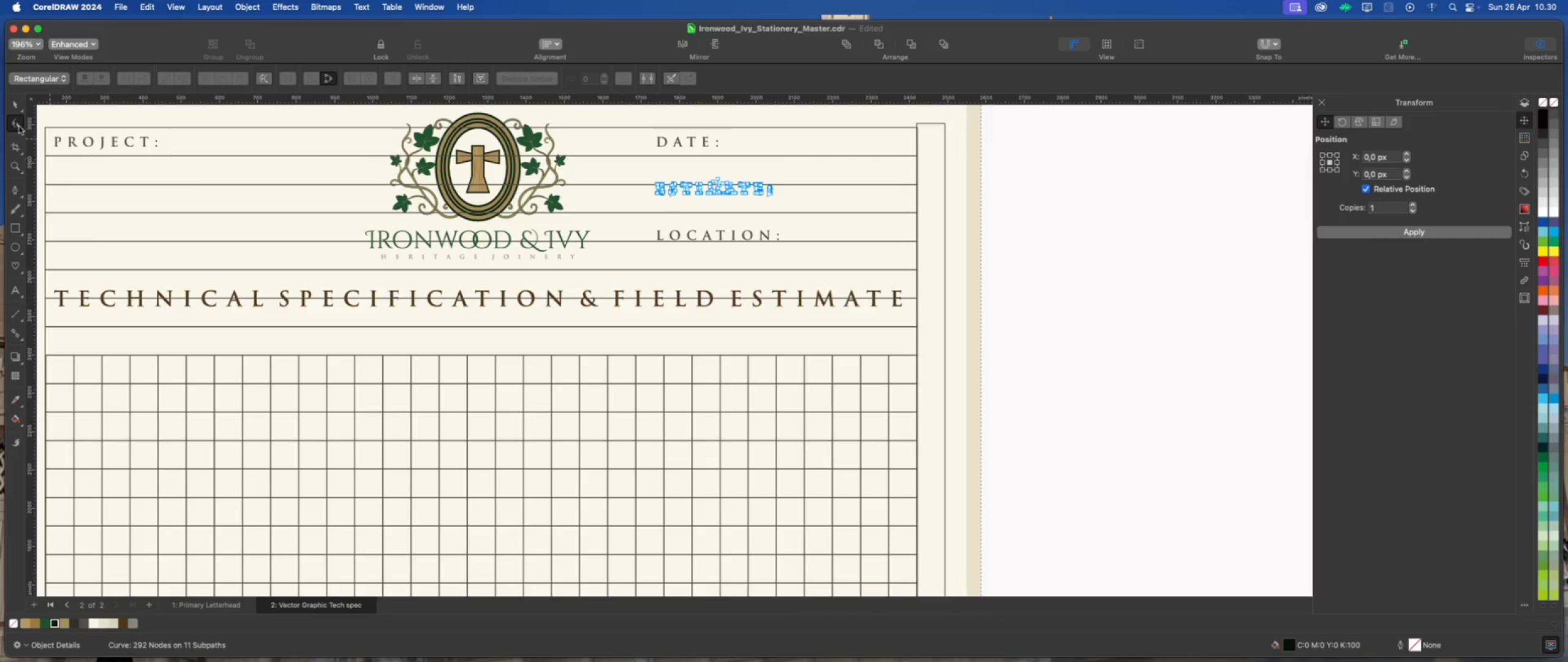 
left_click([13, 99])
 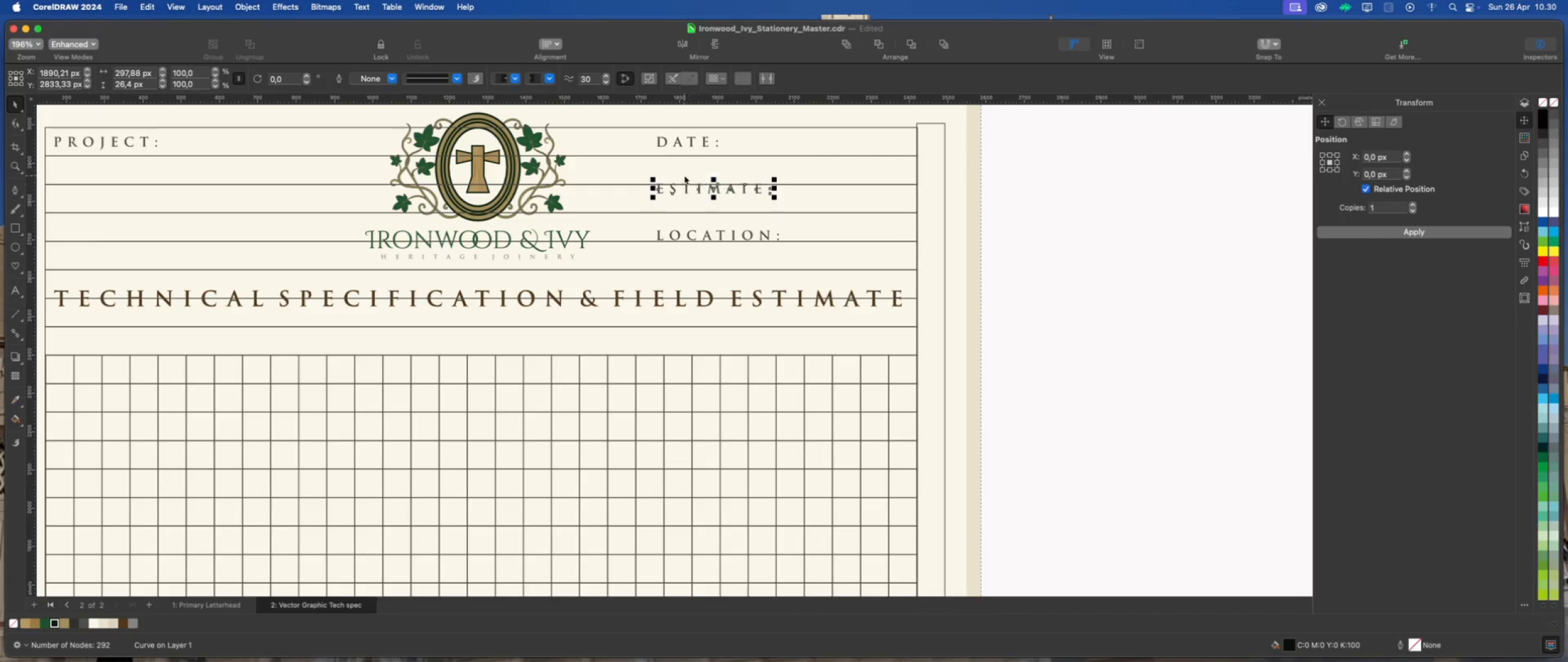 
scroll: coordinate [682, 175], scroll_direction: up, amount: 1.0
 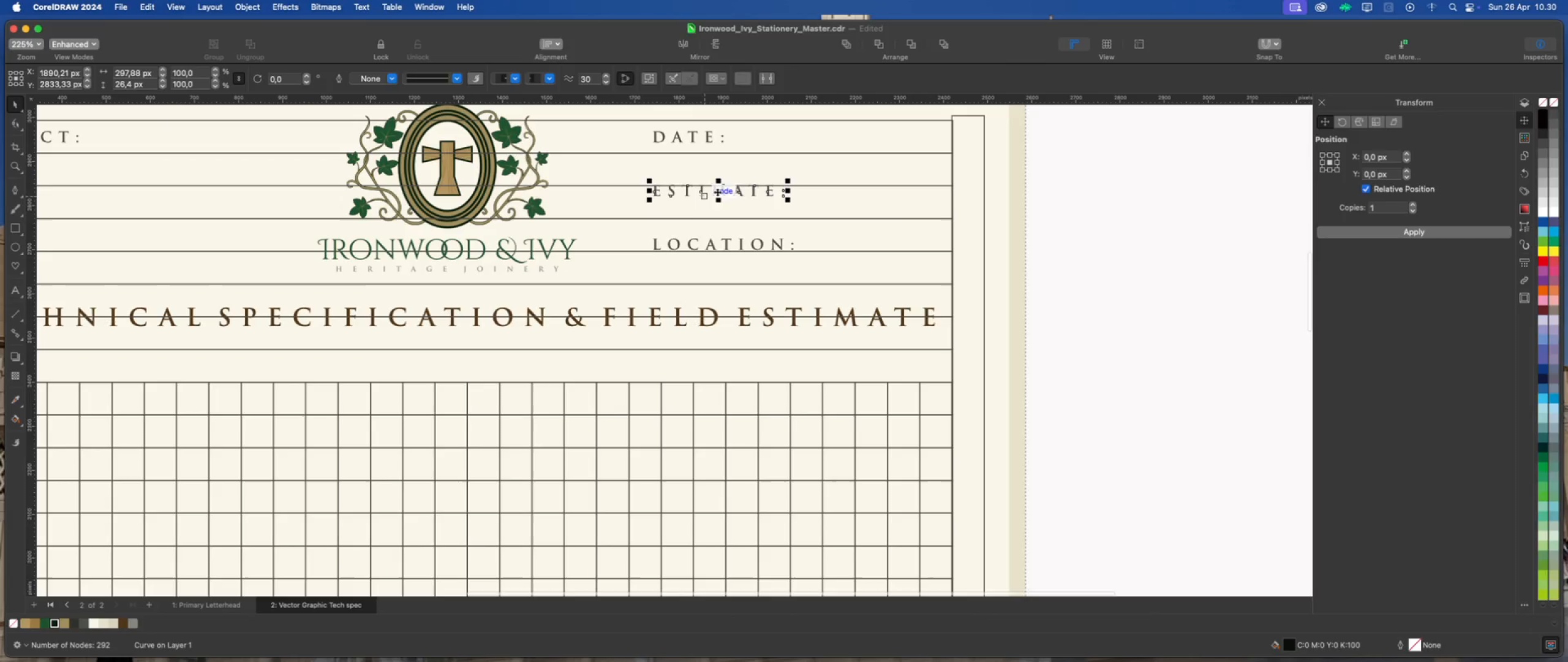 
left_click_drag(start_coordinate=[718, 192], to_coordinate=[719, 170])
 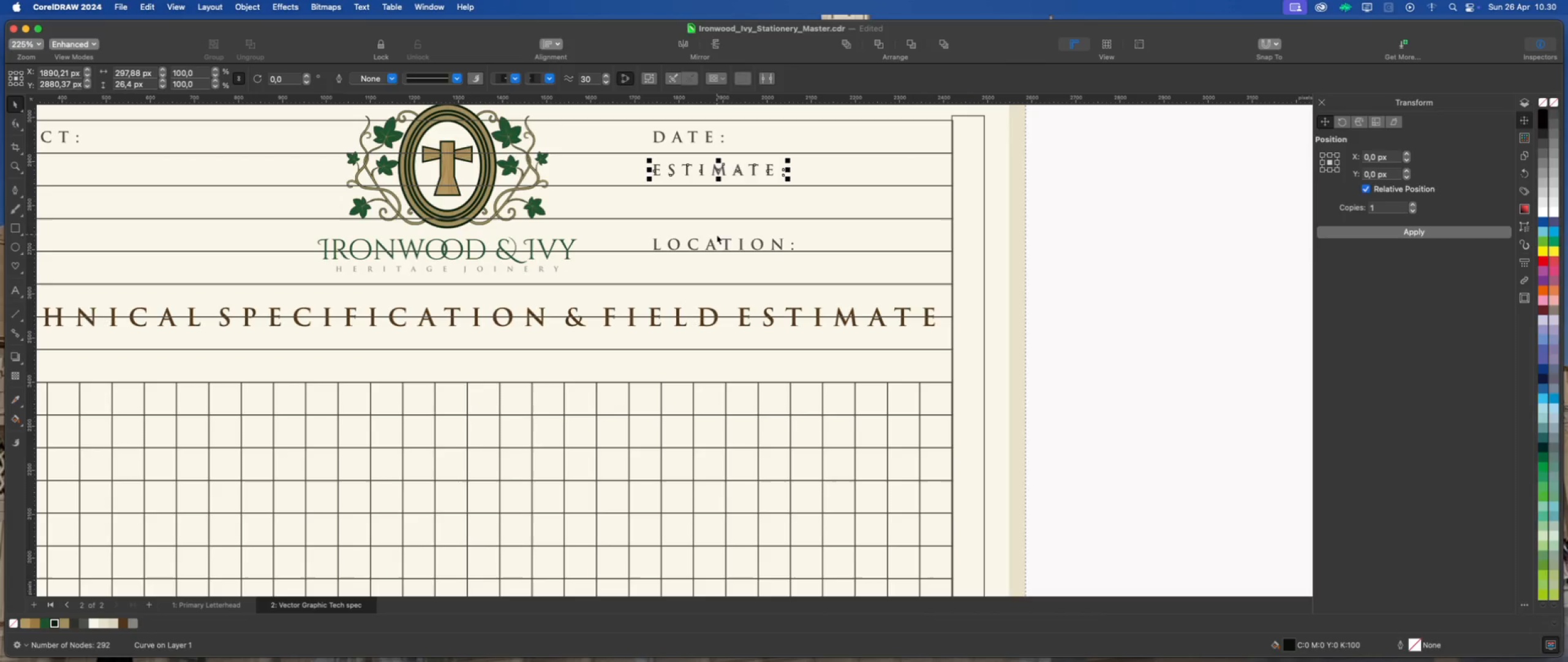 
hold_key(key=ShiftLeft, duration=4.14)
 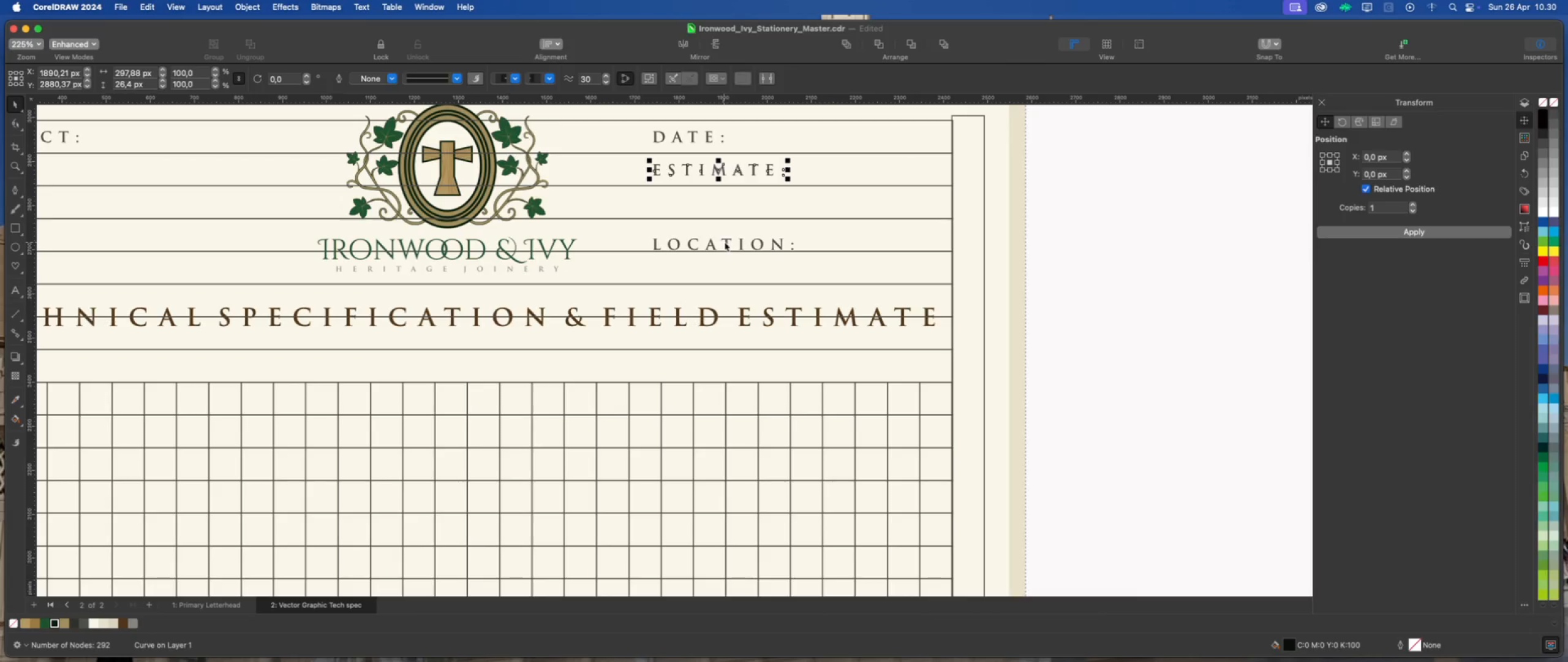 
left_click_drag(start_coordinate=[725, 242], to_coordinate=[725, 205])
 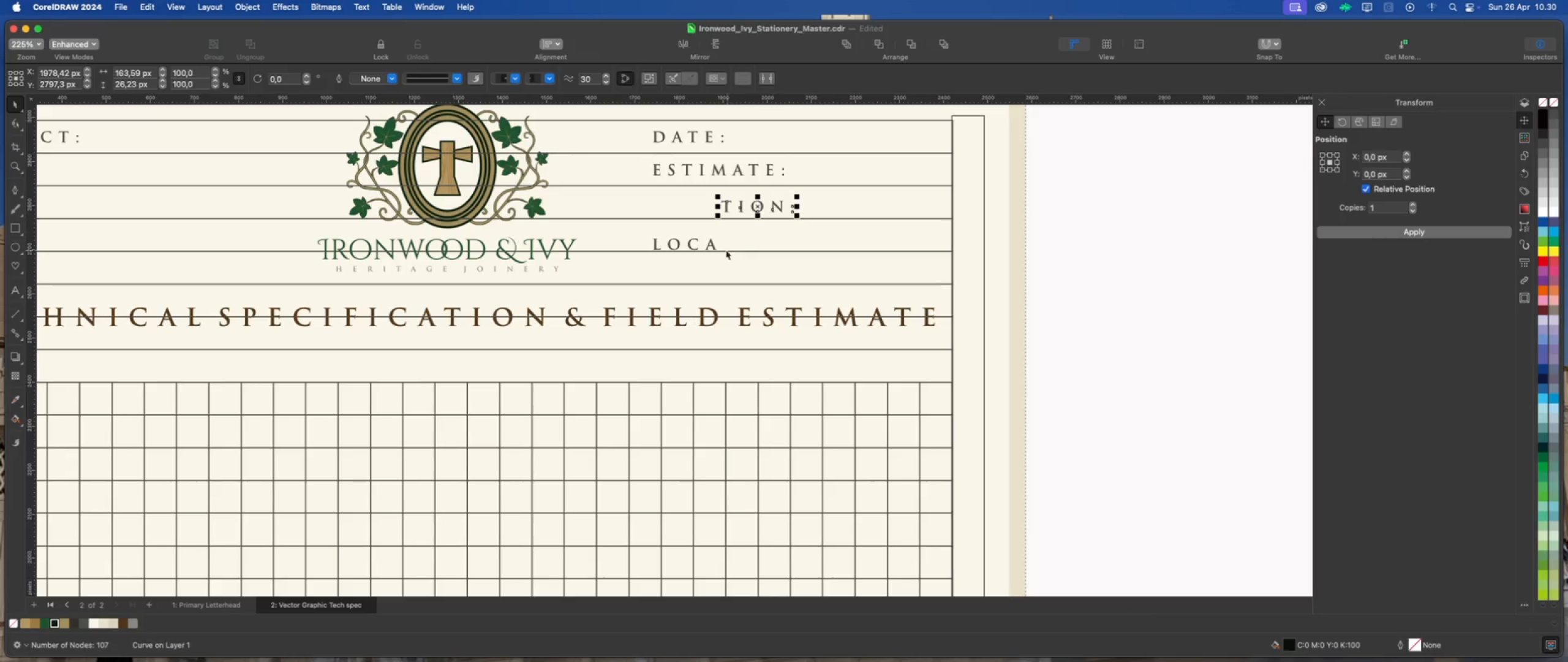 
hold_key(key=ShiftLeft, duration=1.05)
 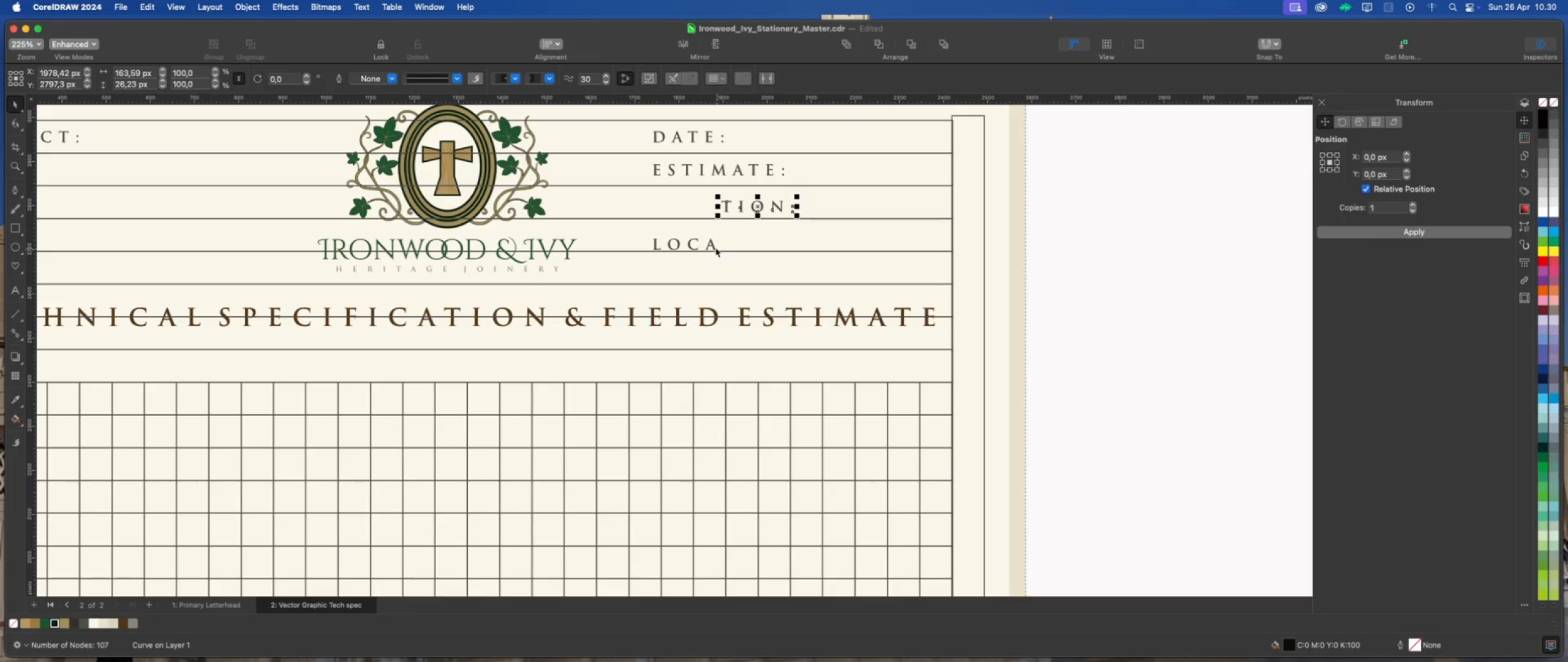 
left_click([713, 246])
 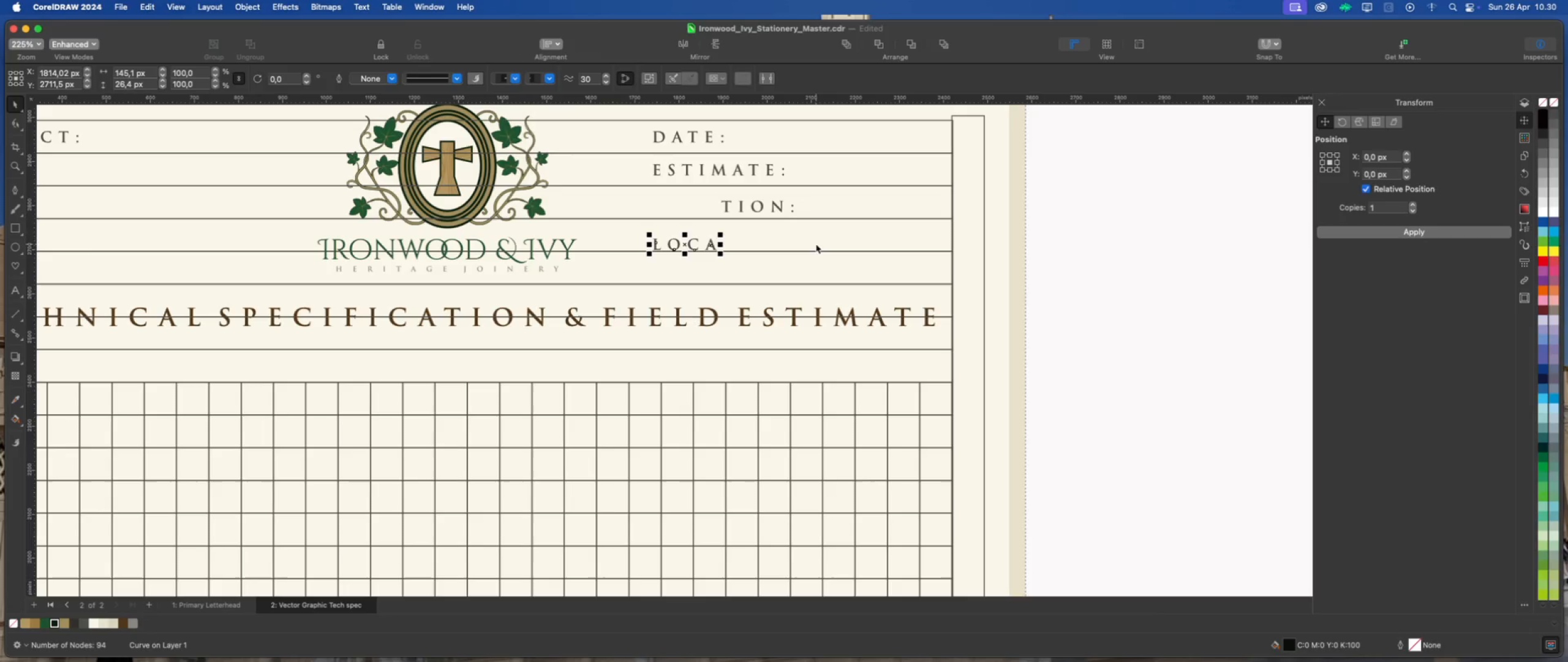 
key(Meta+Z)
 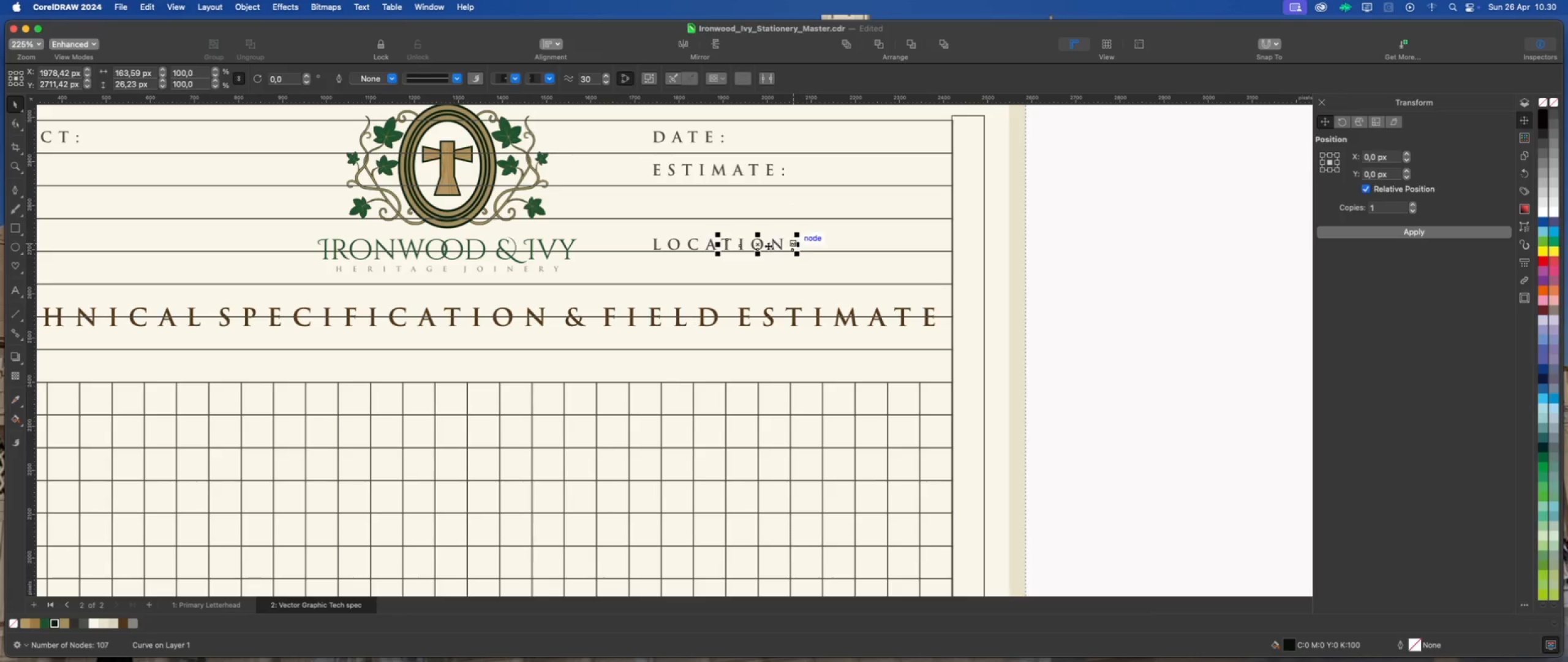 
hold_key(key=ShiftLeft, duration=1.38)
left_click([691, 246])
 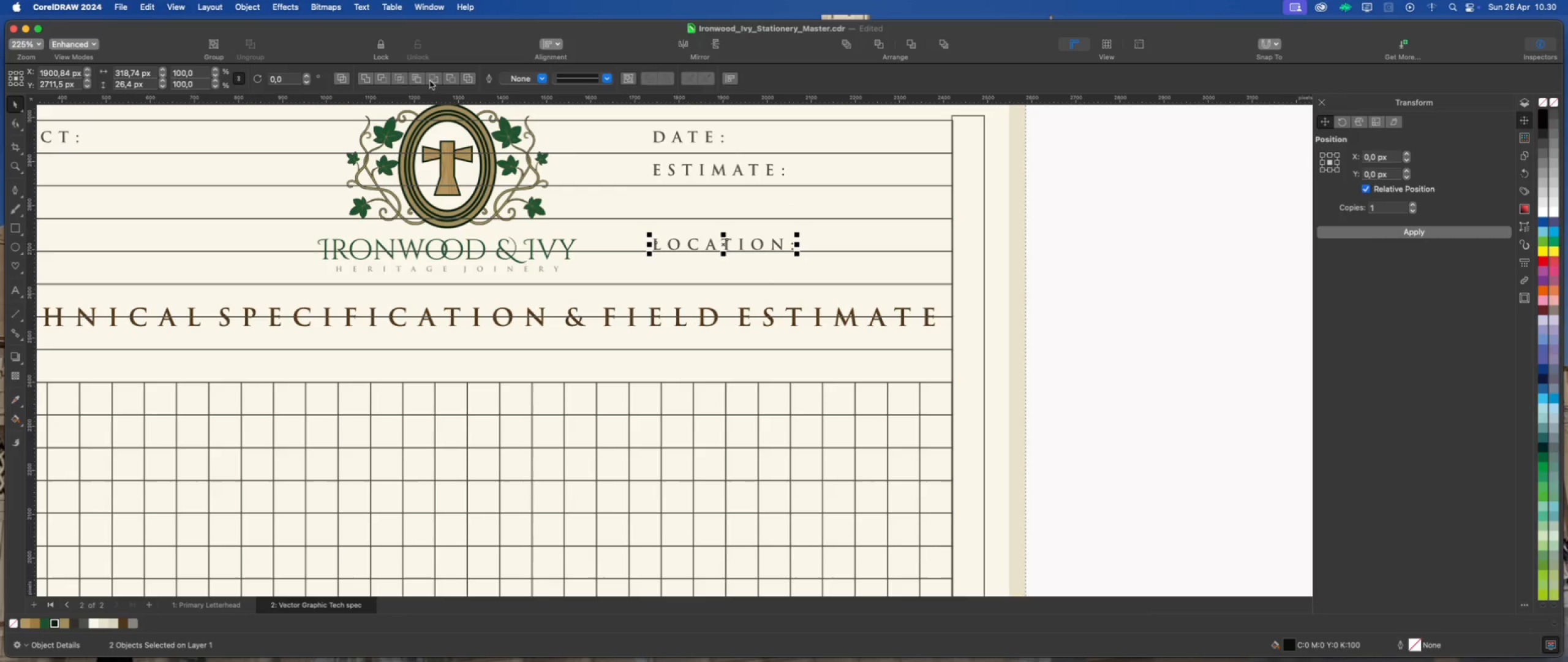 
left_click([366, 78])
 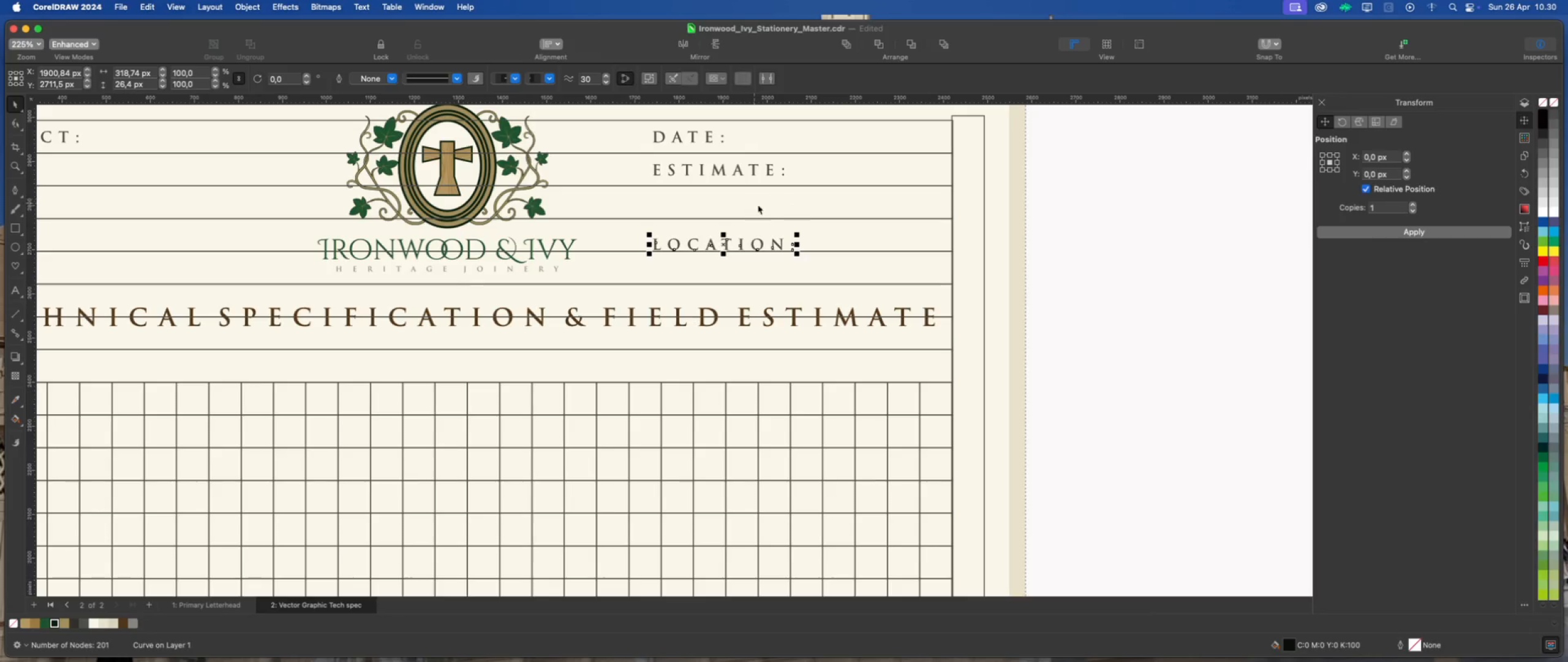 
hold_key(key=ShiftLeft, duration=0.47)
left_click([816, 197])
 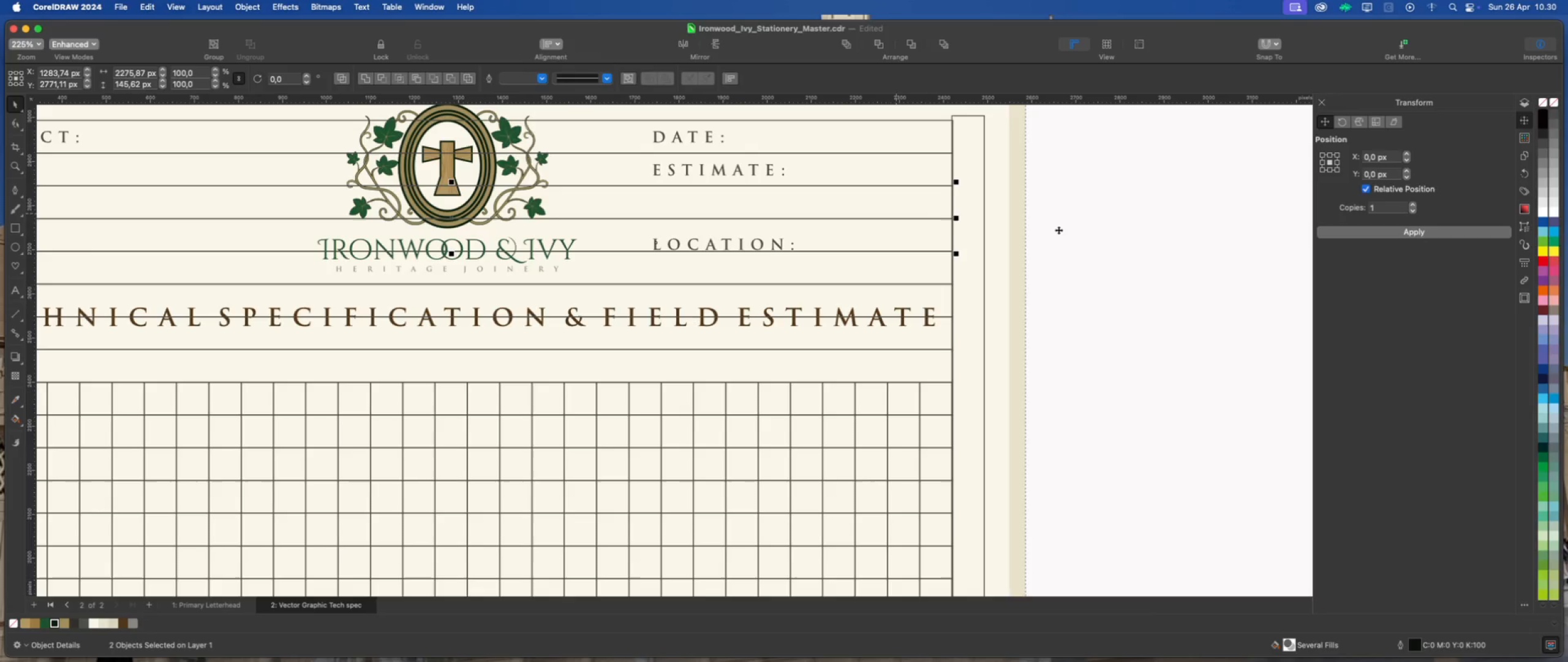 
key(Shift+E)
 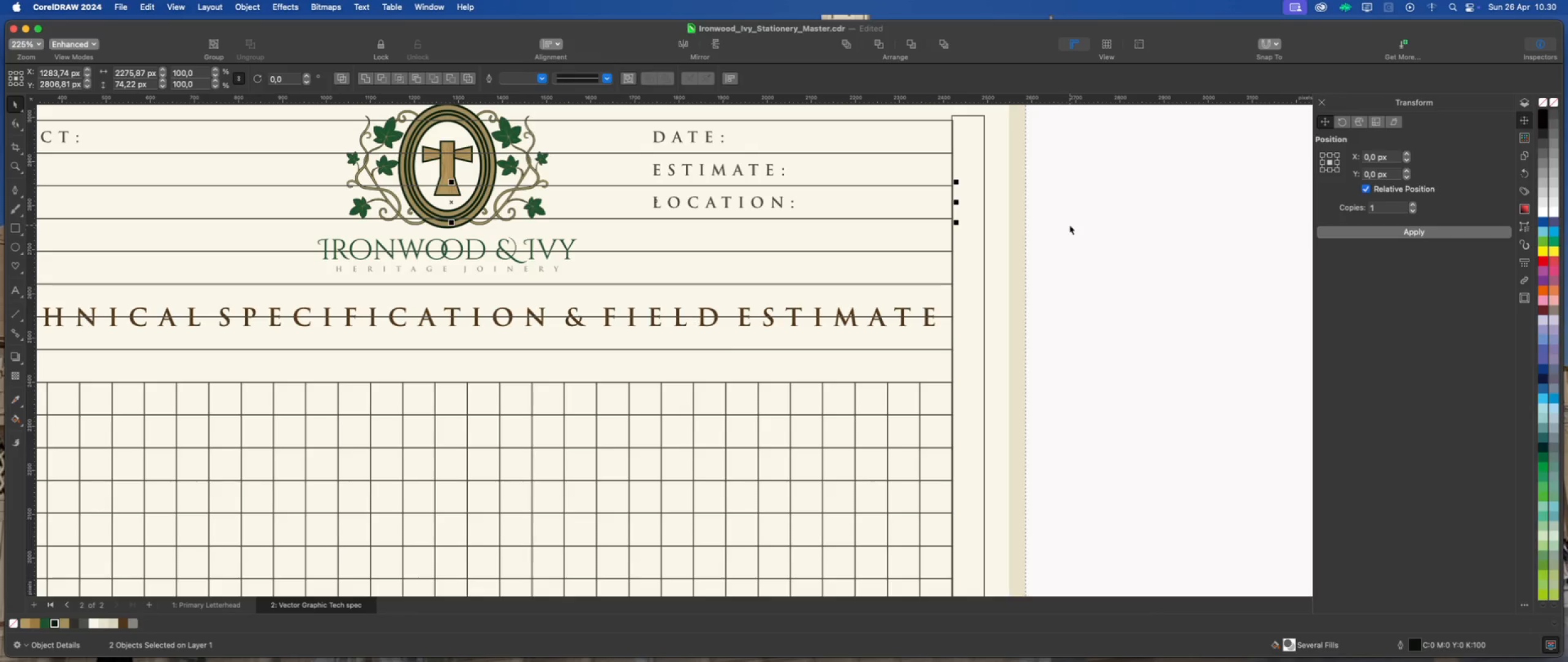 
left_click([1069, 225])
 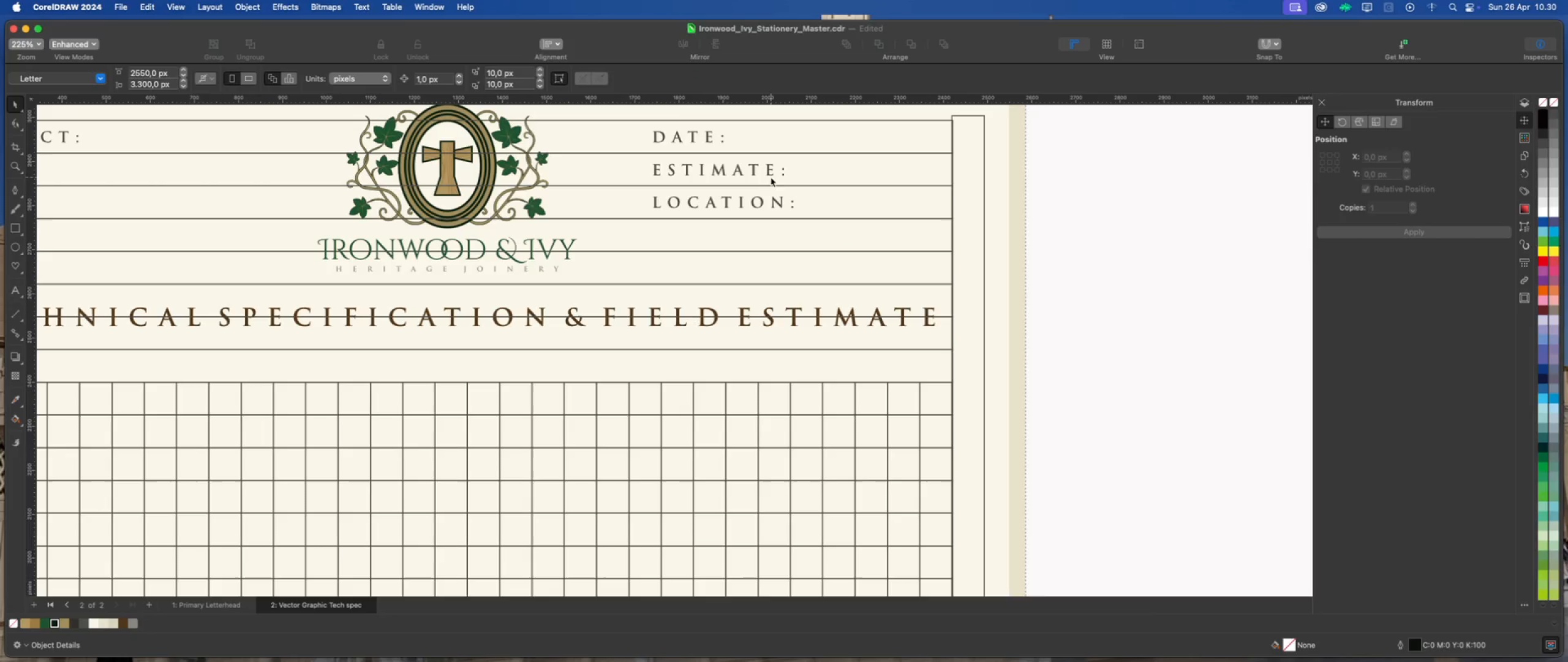 
left_click([769, 175])
 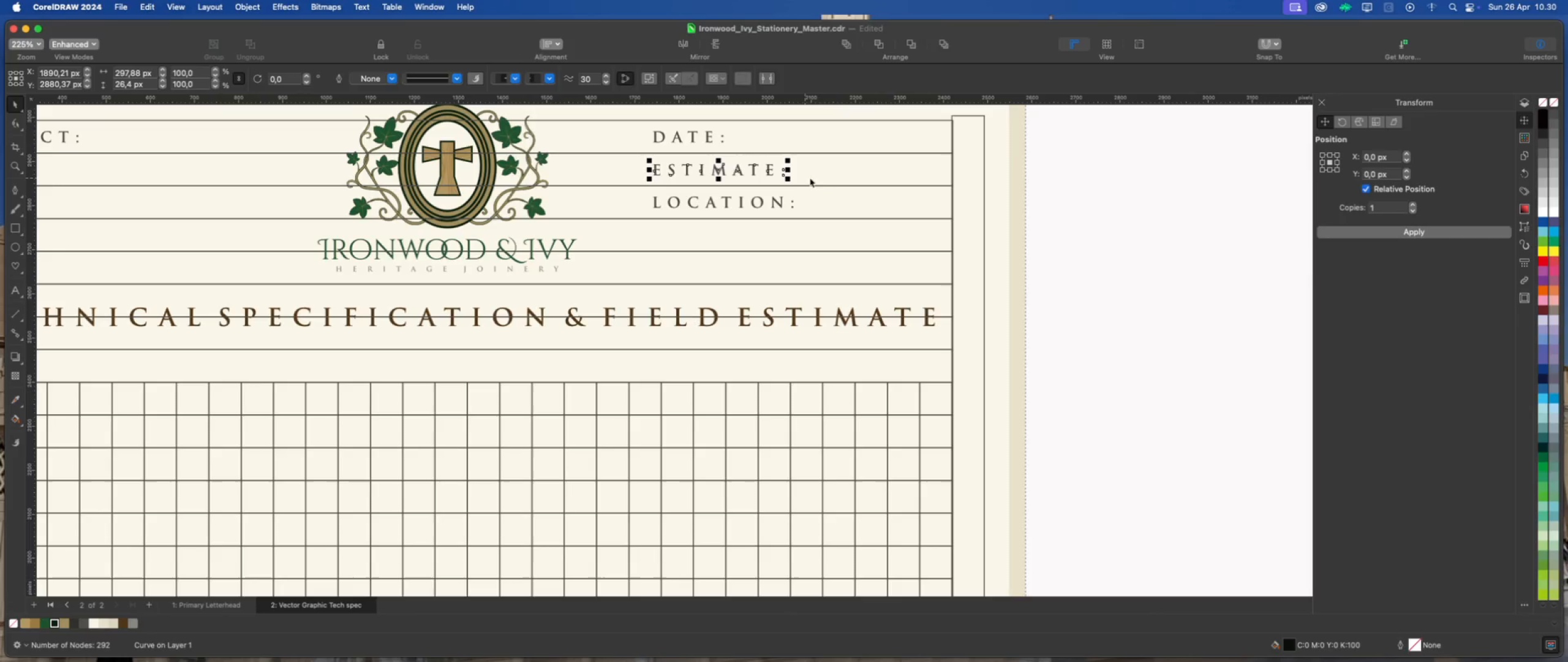 
hold_key(key=ShiftLeft, duration=0.73)
left_click([850, 173])
 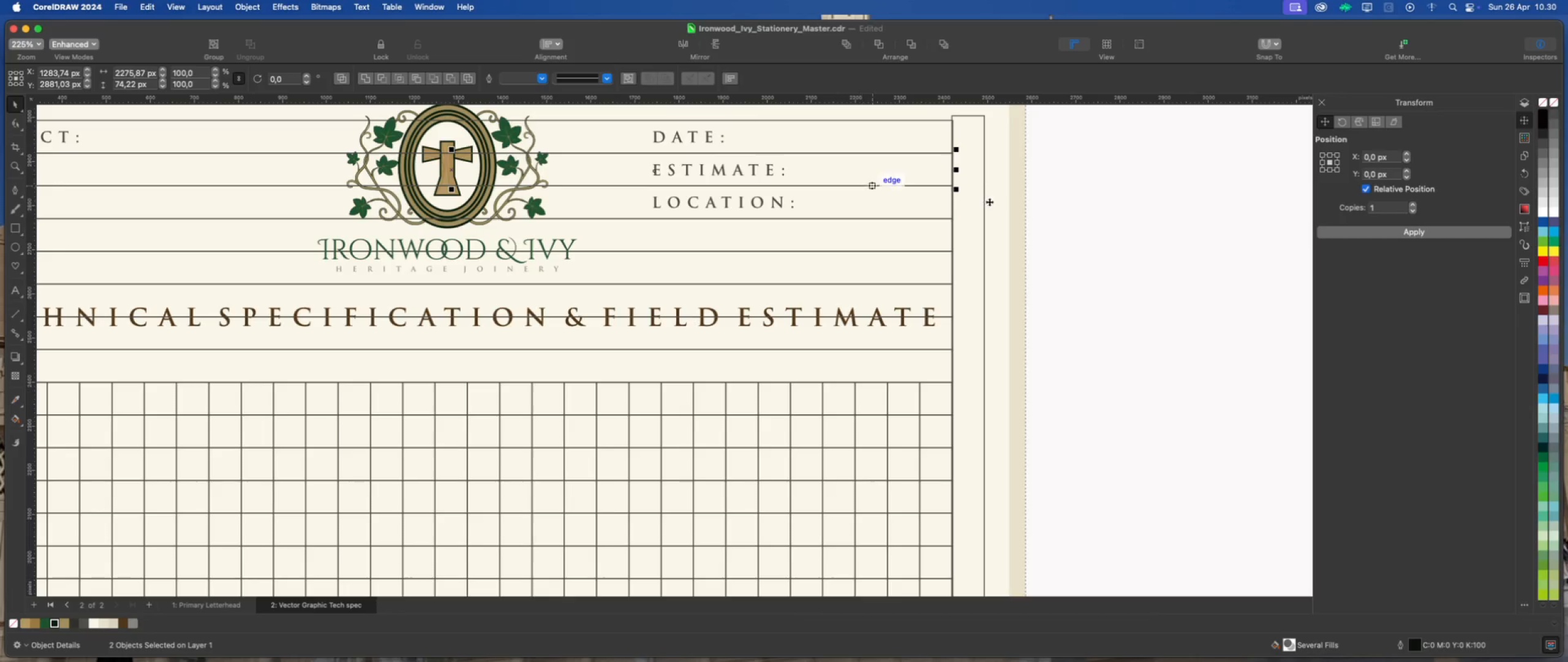 
key(Shift+E)
 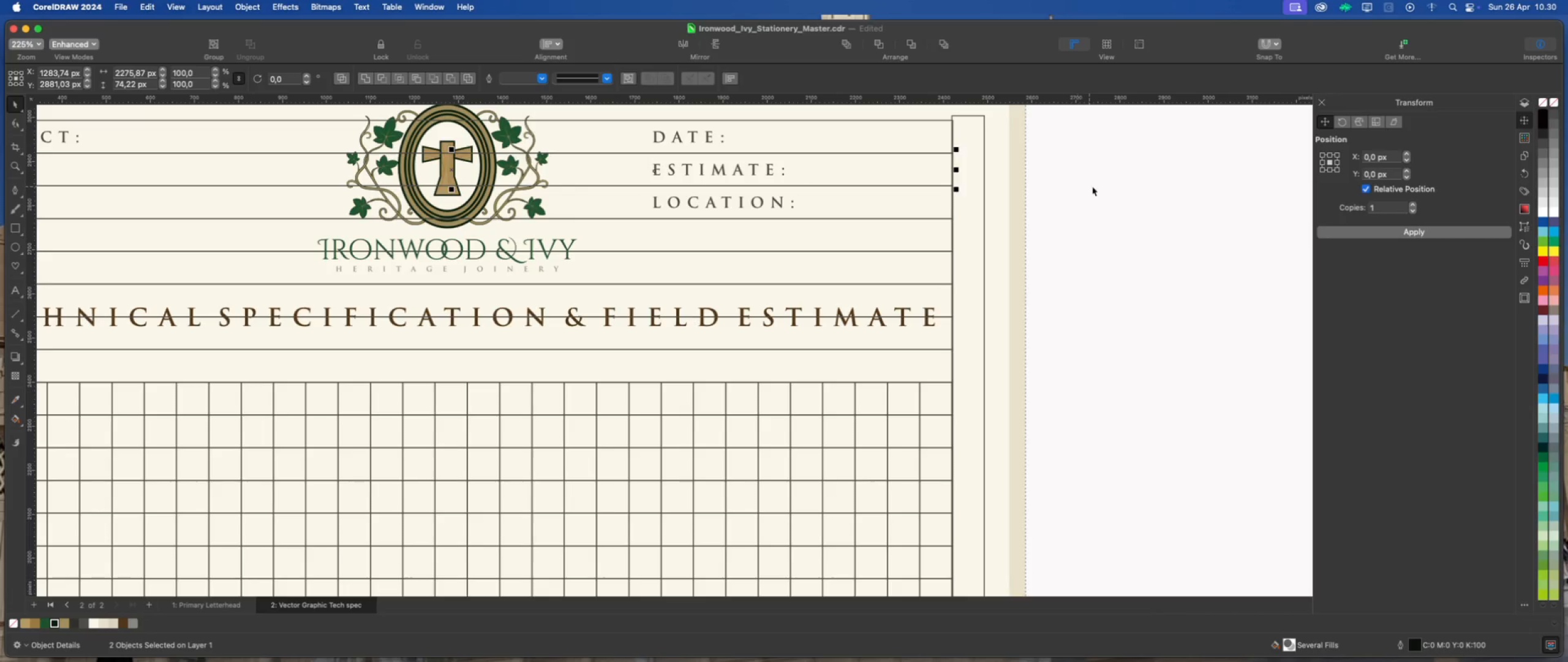 
left_click([1093, 186])
 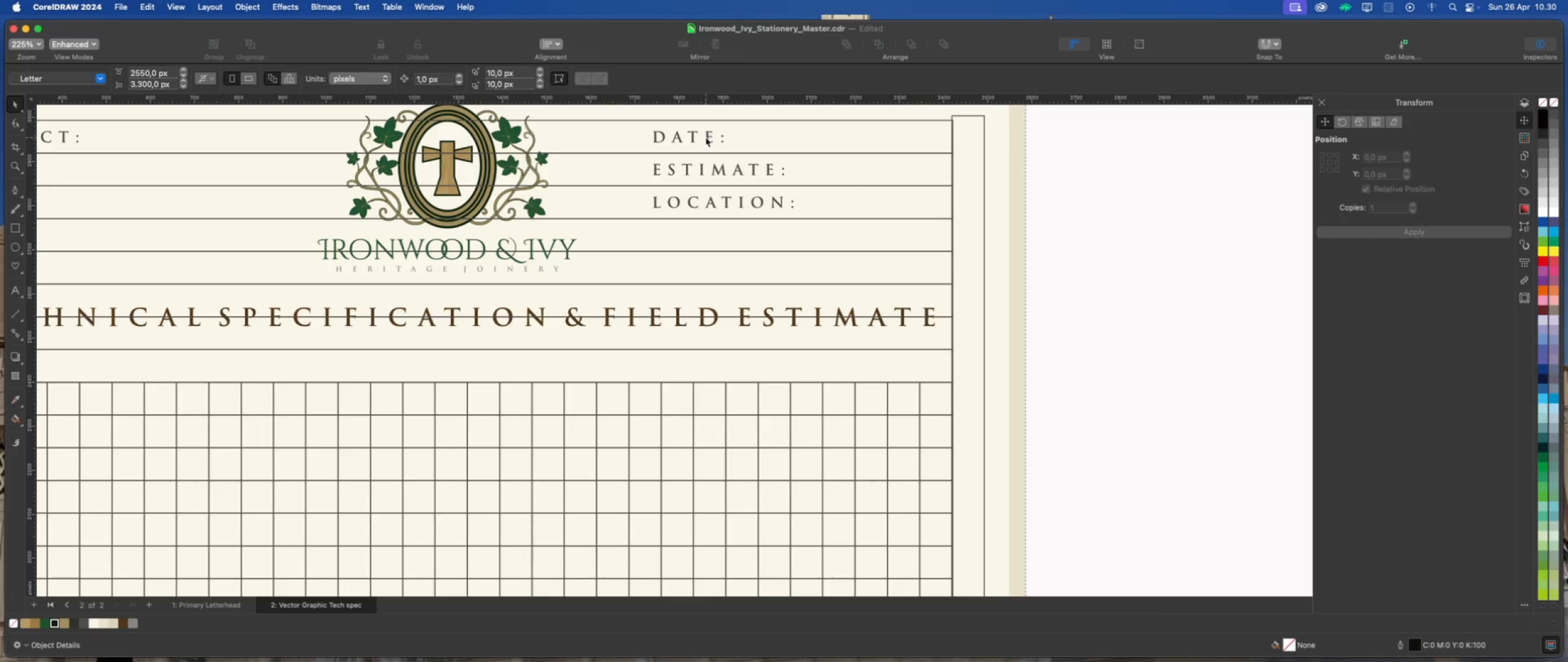 
left_click([708, 137])
 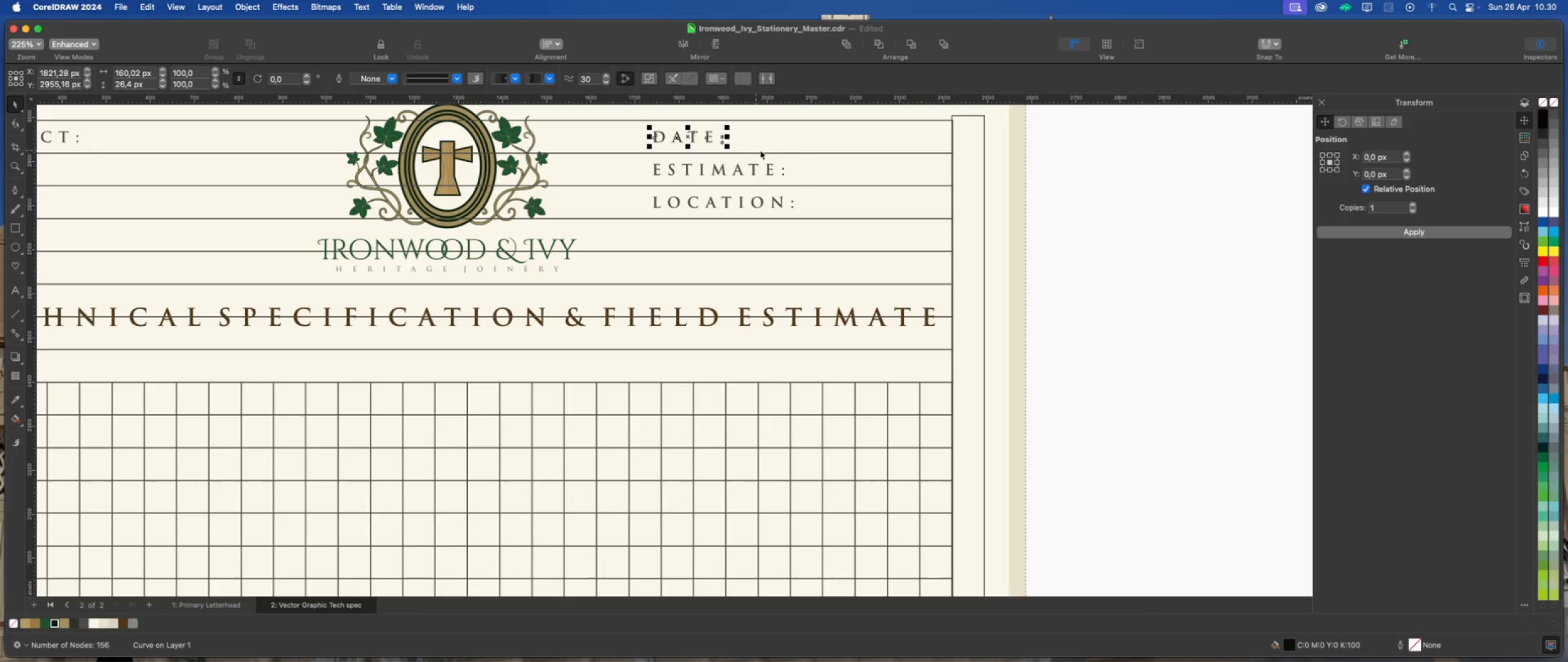 
hold_key(key=ShiftLeft, duration=0.93)
left_click([802, 143])
 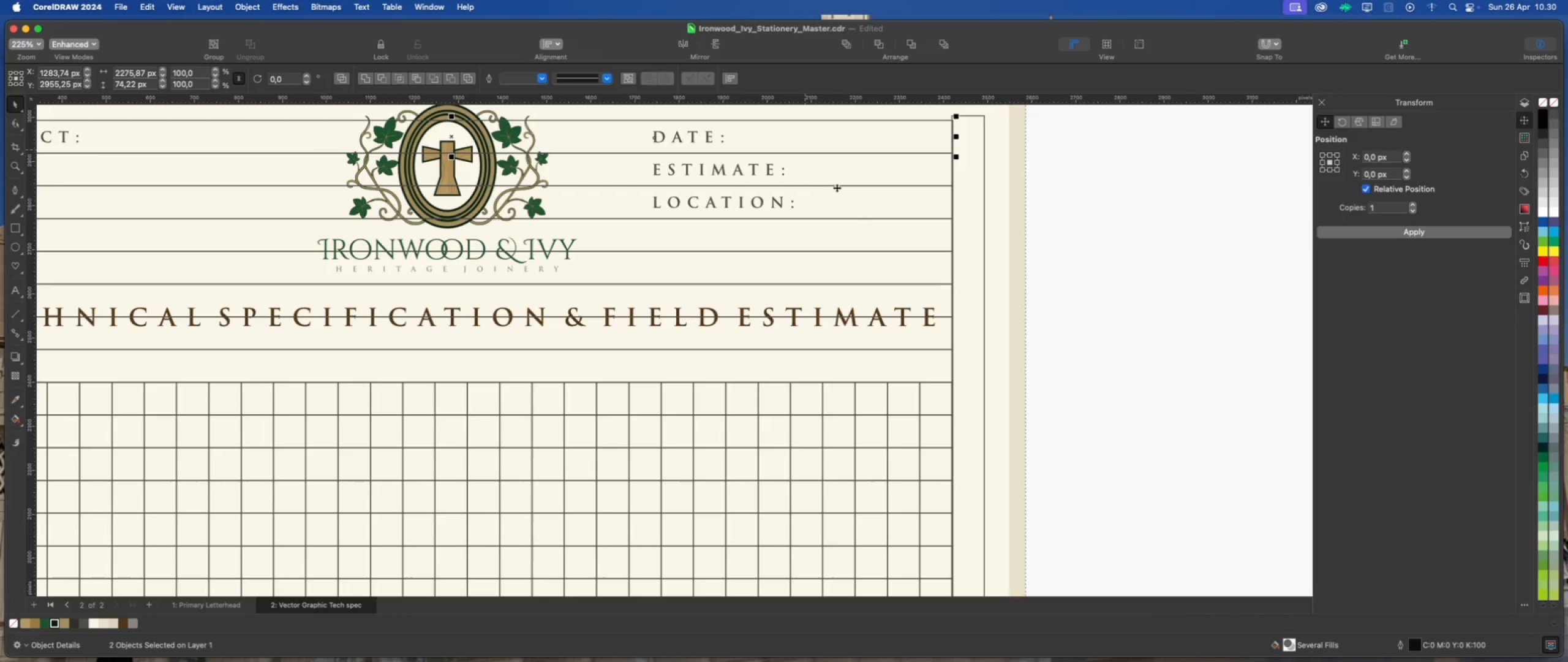 
key(Shift+E)
 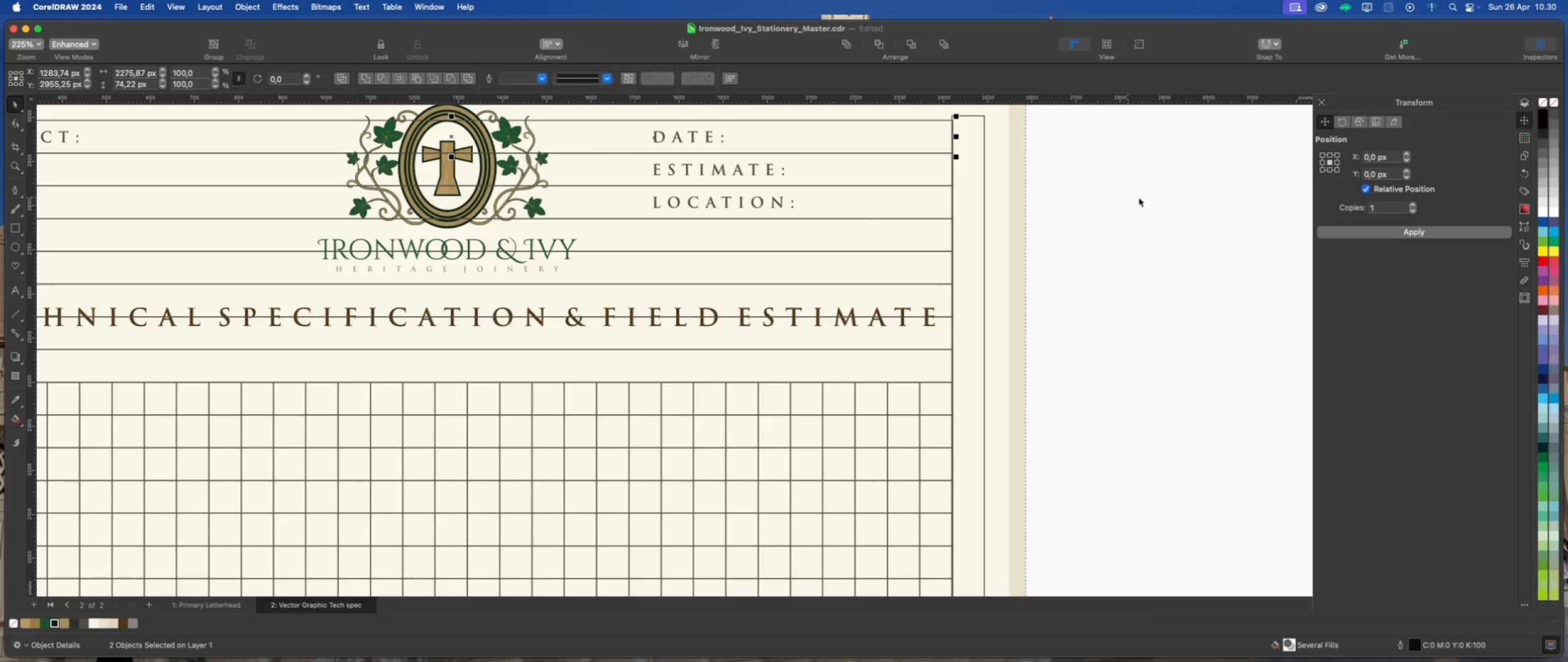 
left_click([1147, 199])
 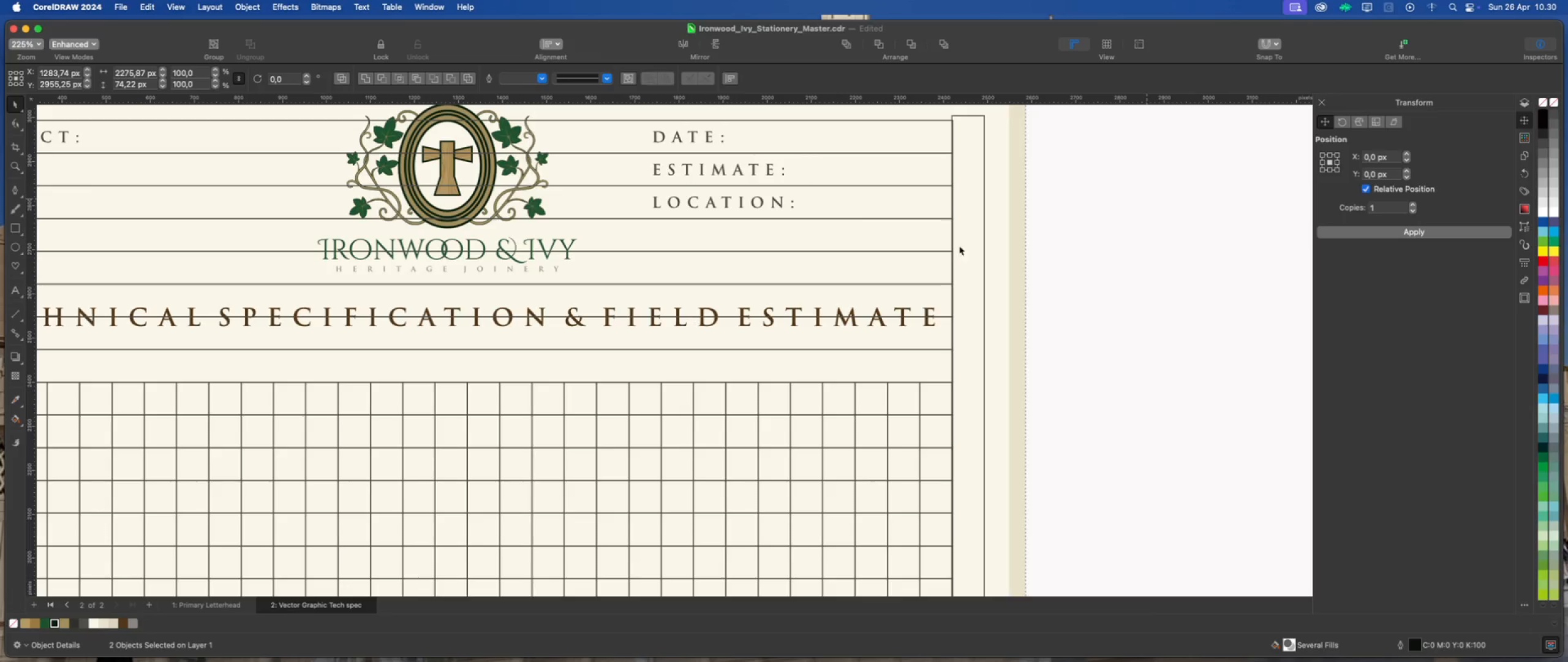 
scroll: coordinate [952, 248], scroll_direction: down, amount: 2.0
 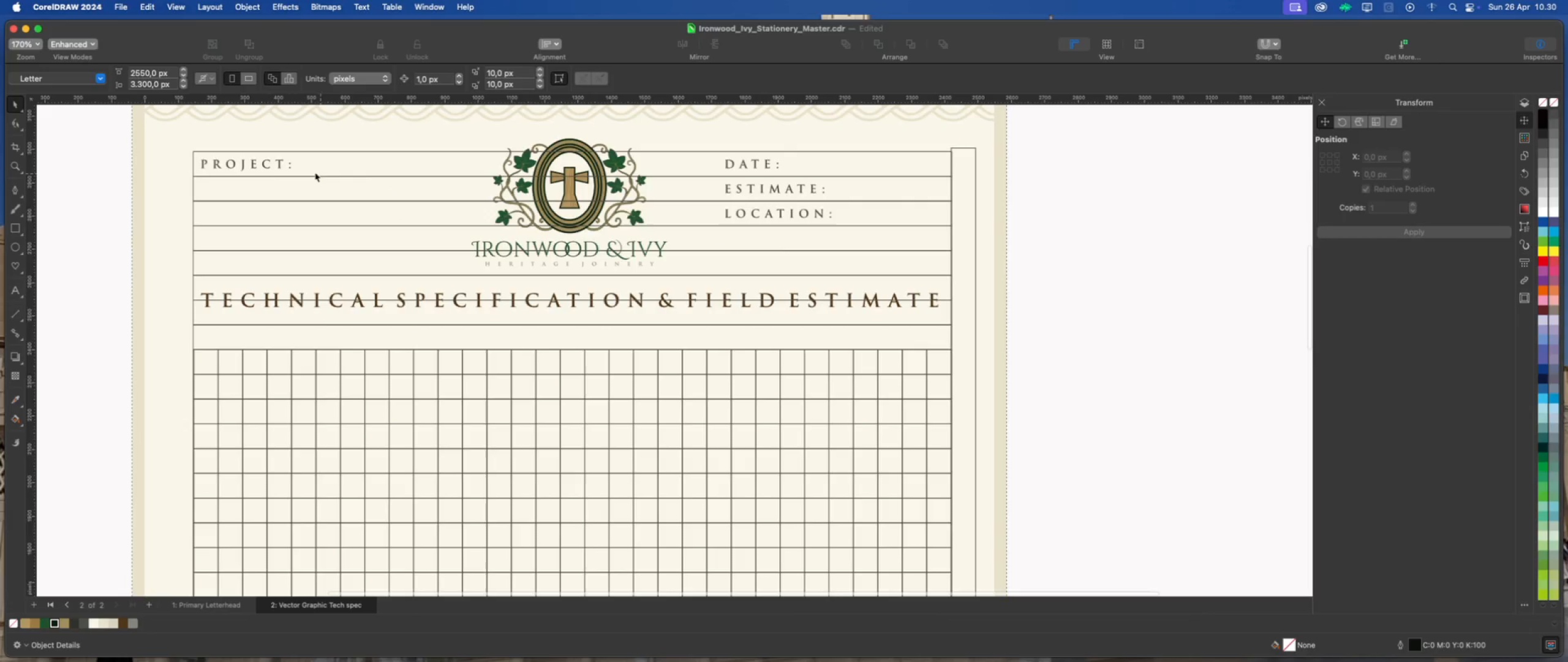 
scroll: coordinate [271, 165], scroll_direction: up, amount: 1.0
 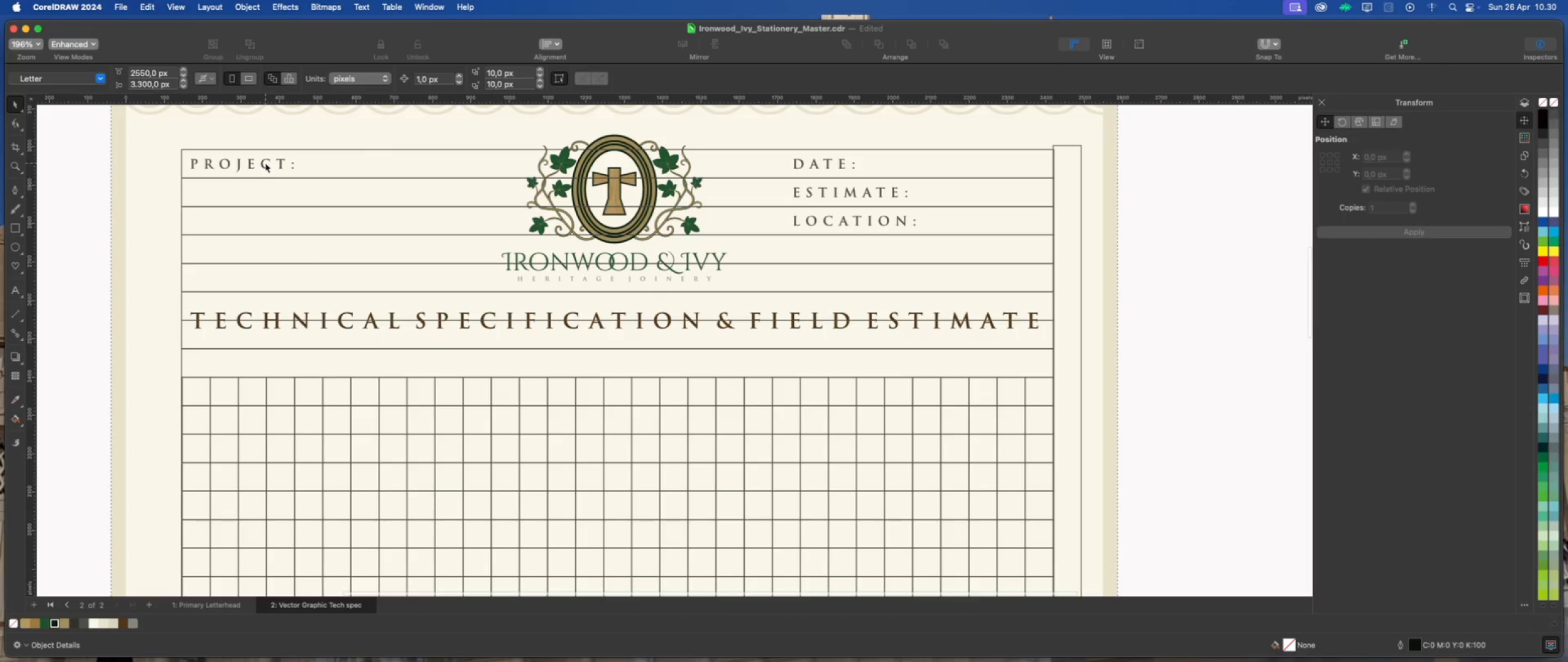 
left_click([265, 163])
 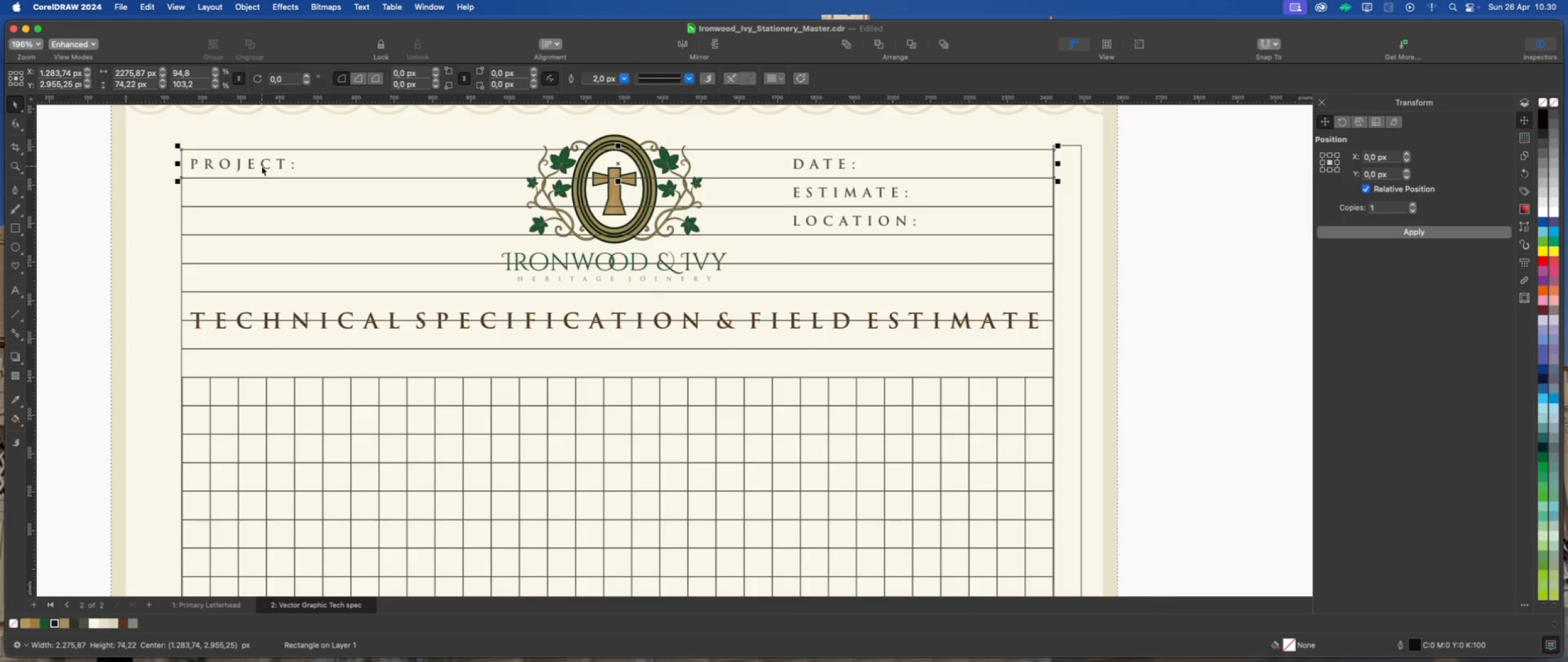 
left_click([263, 166])
 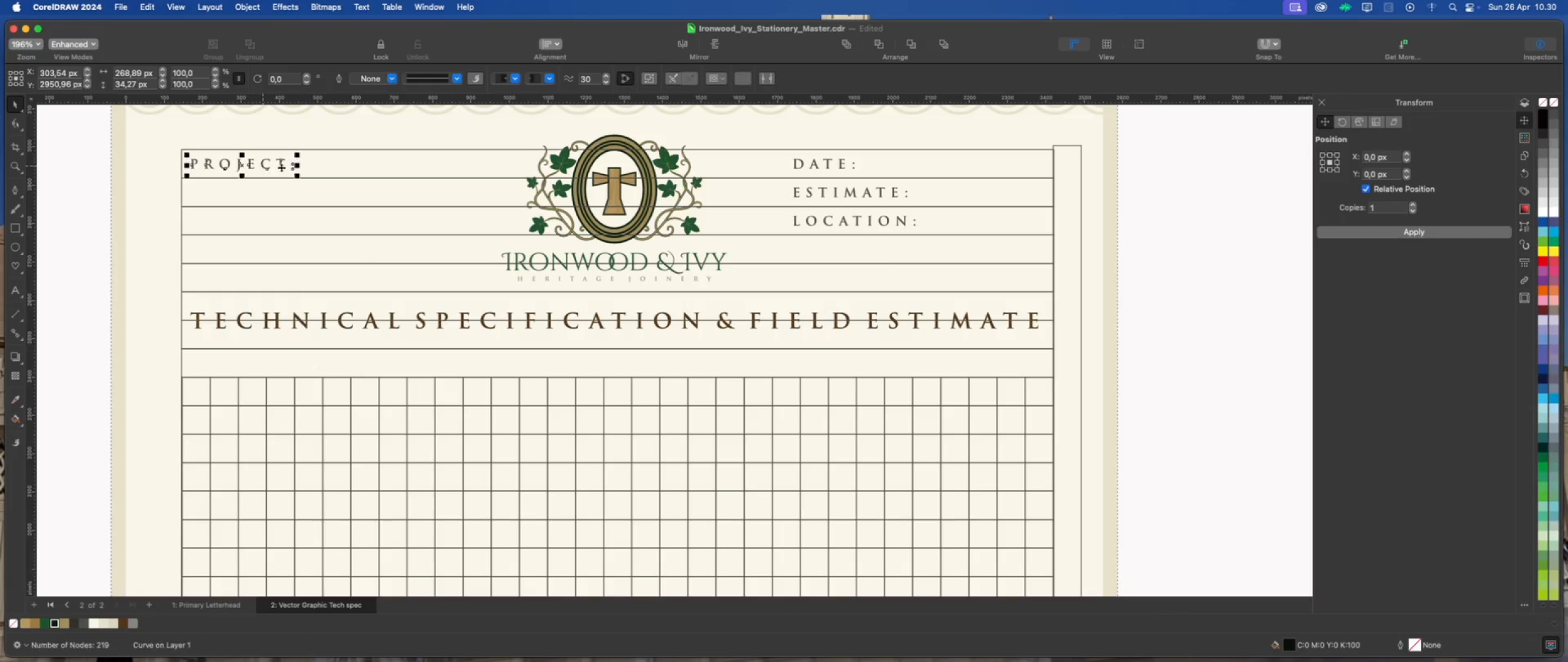 
hold_key(key=ShiftLeft, duration=0.56)
left_click([342, 169])
 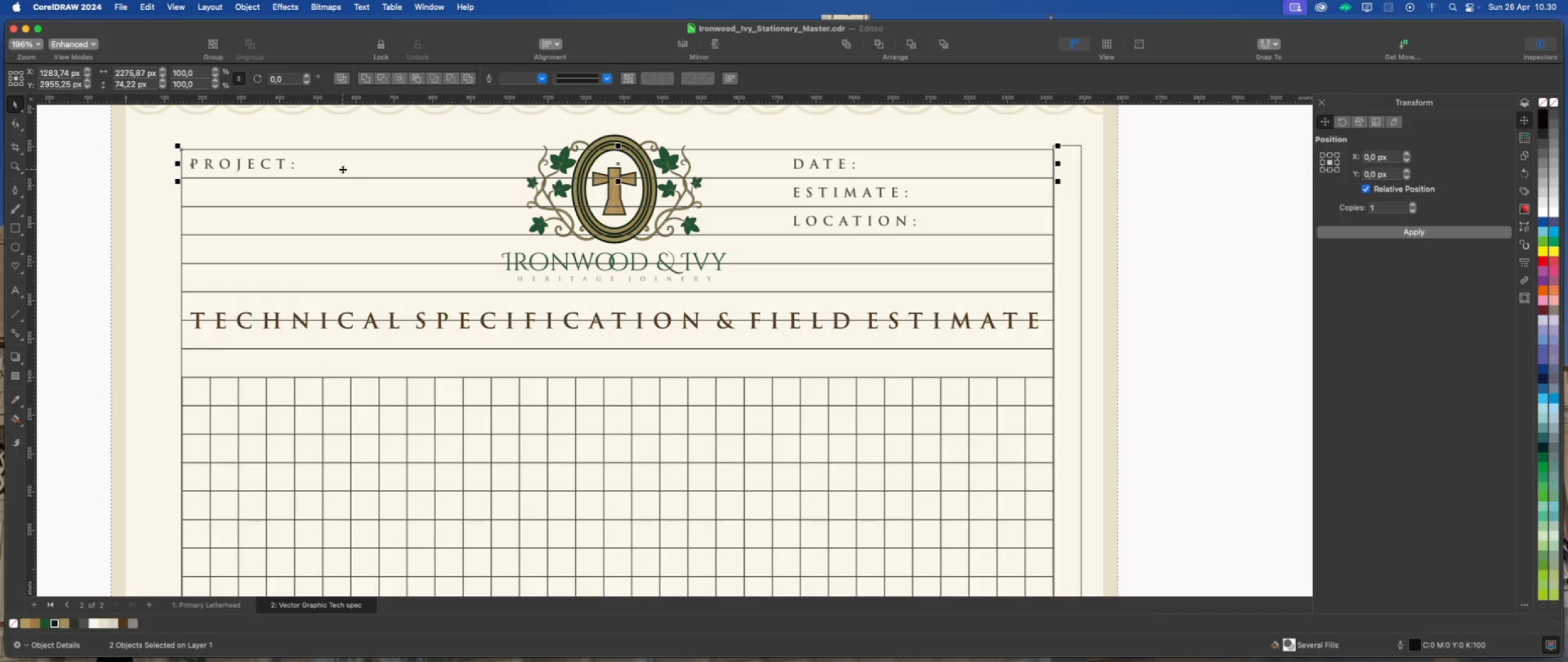 
key(Shift+E)
 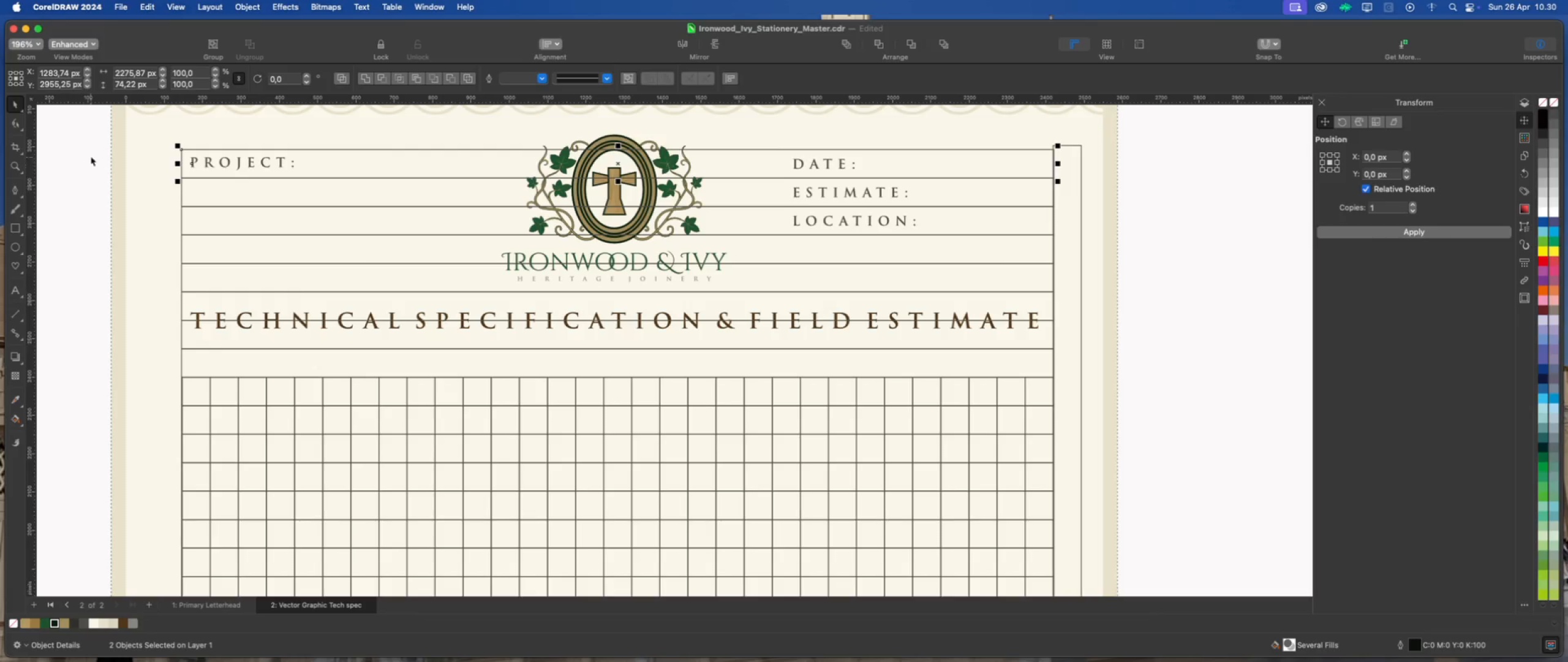 
left_click([85, 149])
 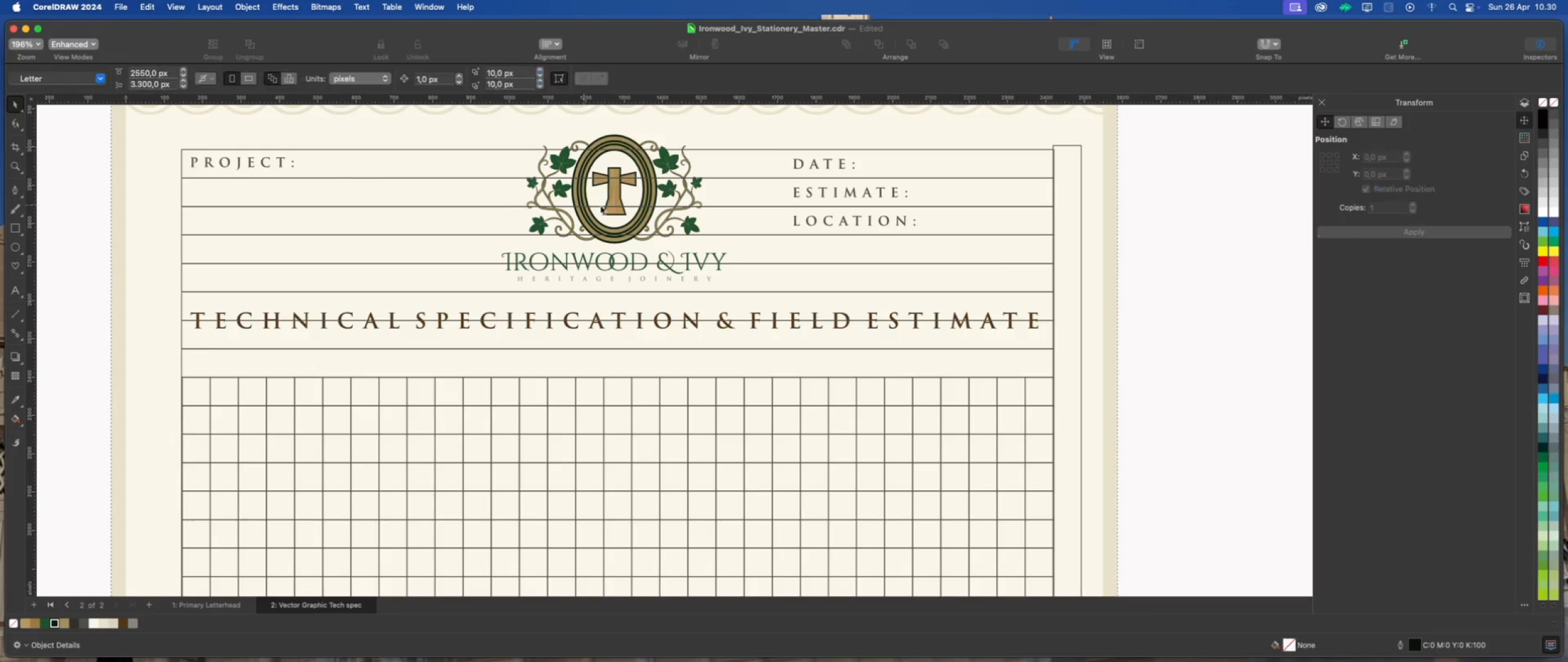 
scroll: coordinate [602, 205], scroll_direction: down, amount: 2.0
 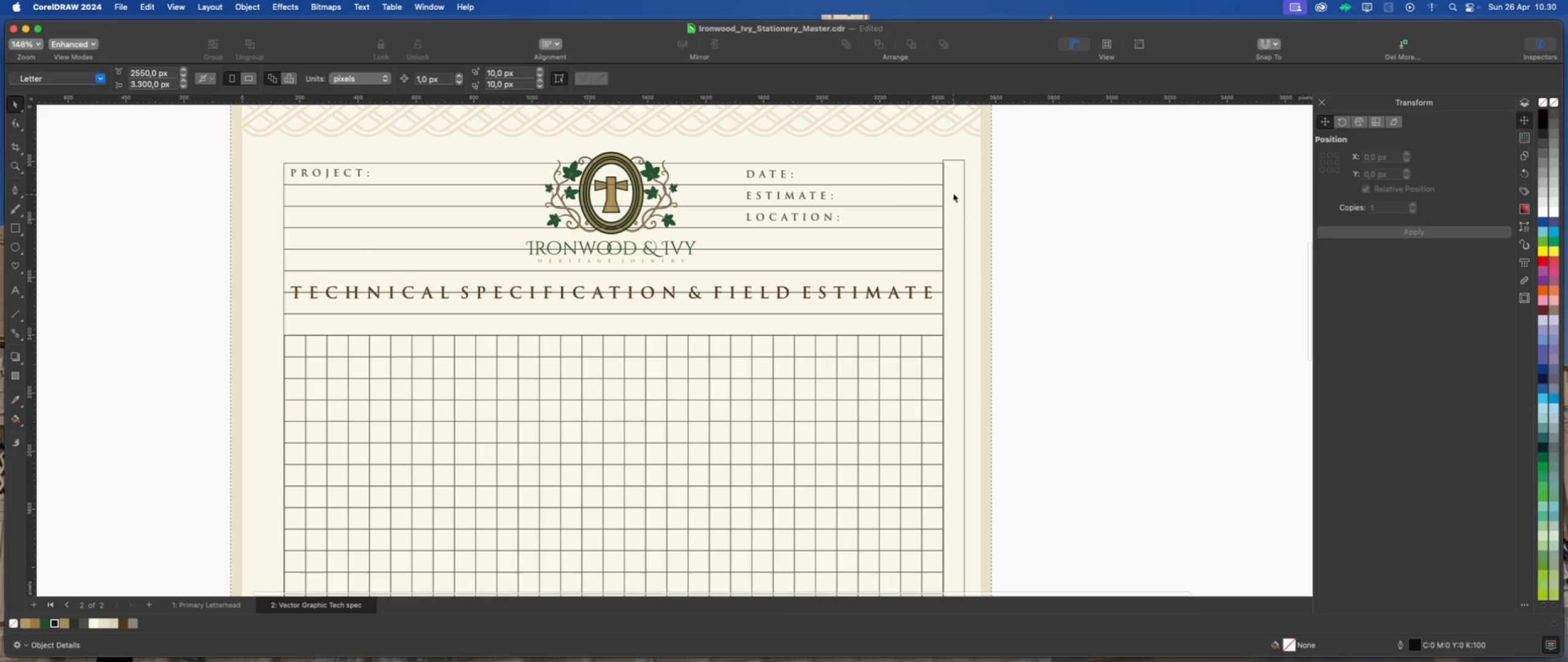 
left_click([957, 186])
 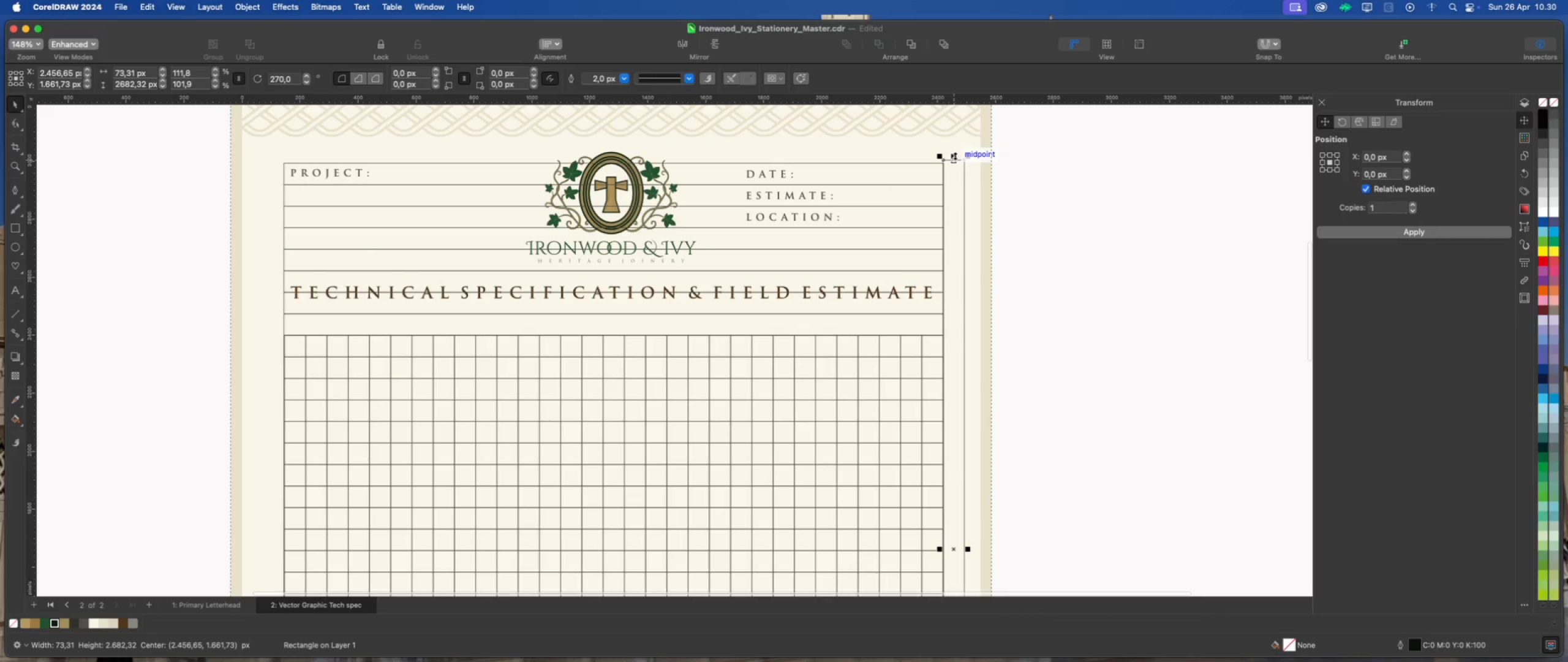 
left_click_drag(start_coordinate=[955, 156], to_coordinate=[919, 159])
 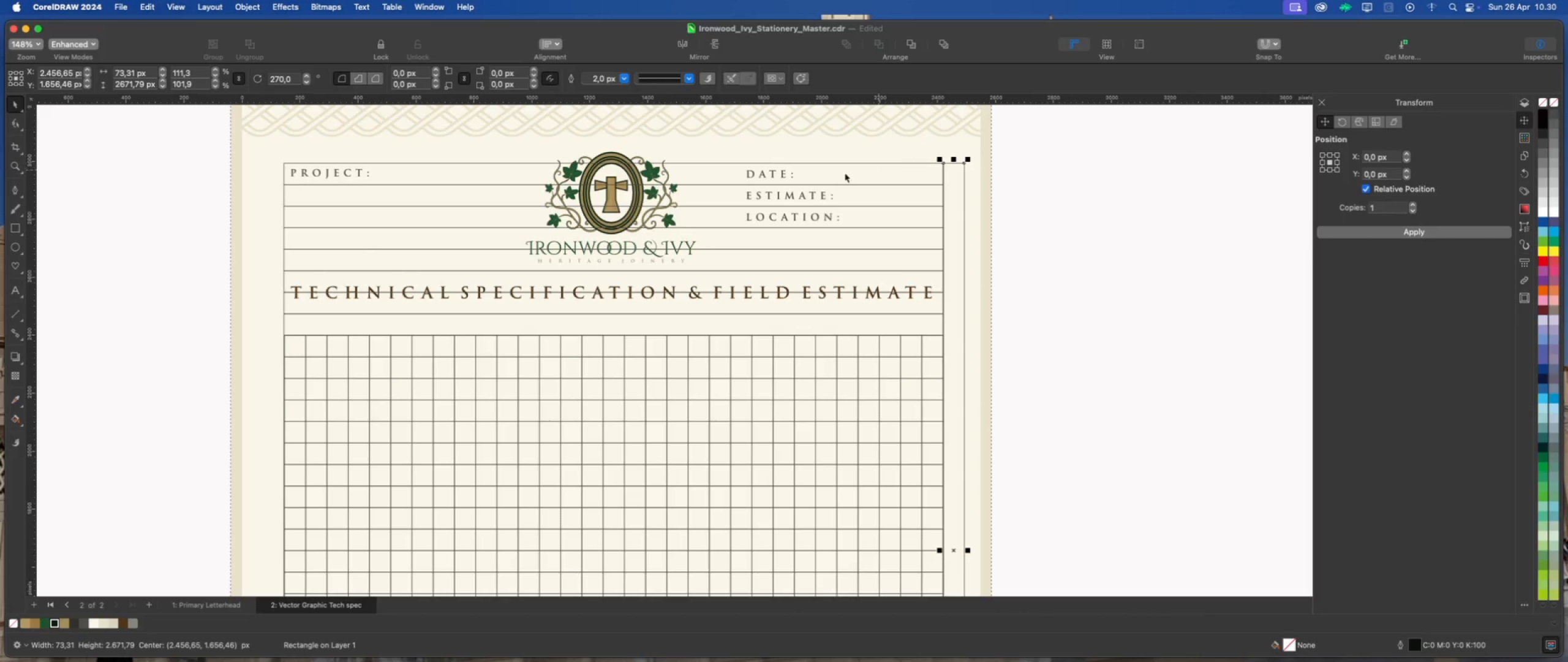 
scroll: coordinate [829, 176], scroll_direction: down, amount: 5.0
 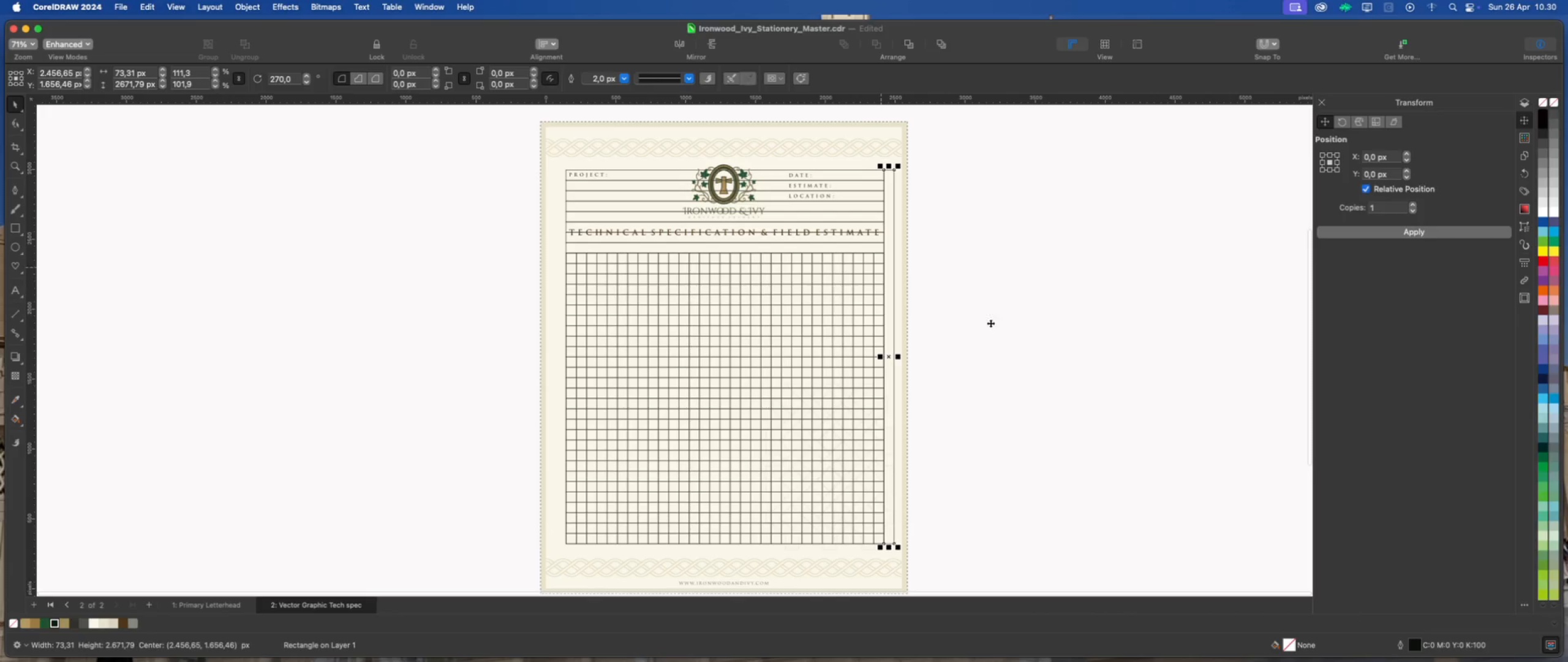 
left_click([1014, 333])
 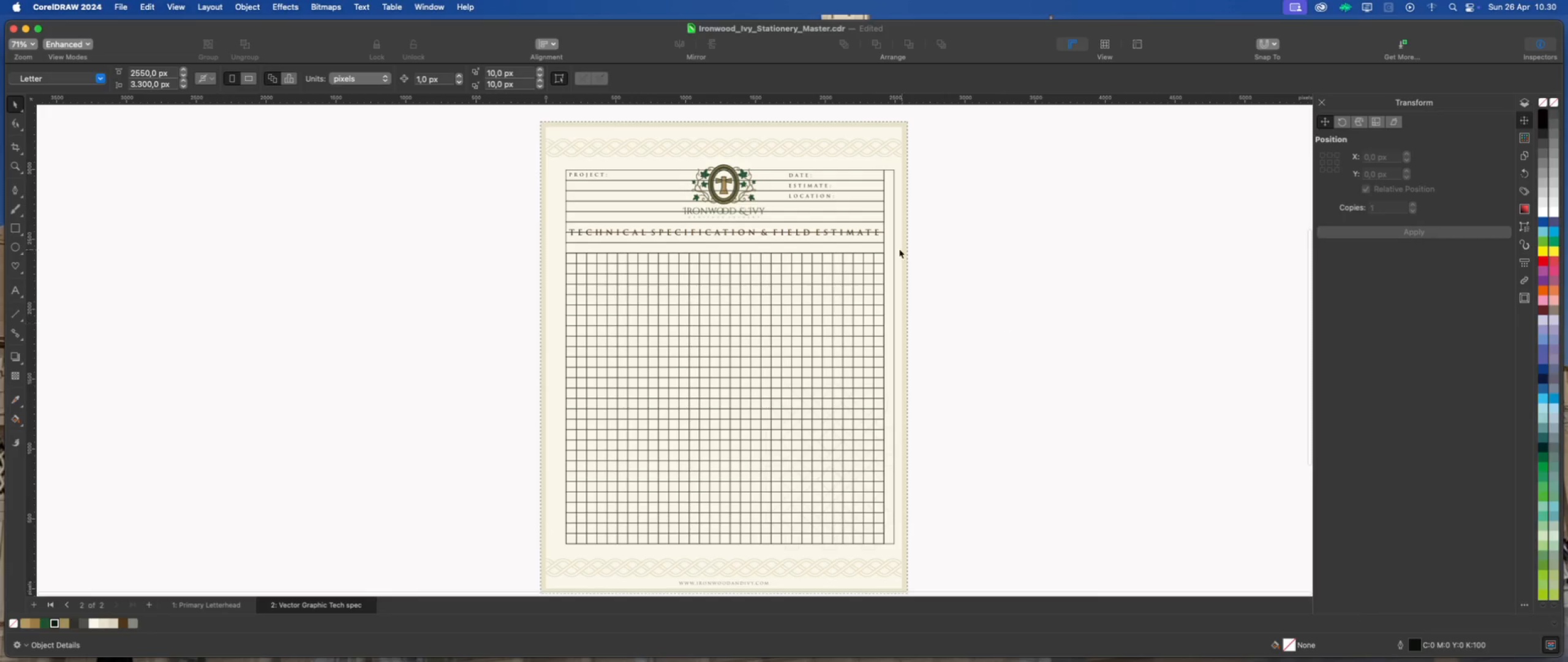 
scroll: coordinate [868, 238], scroll_direction: up, amount: 2.0
 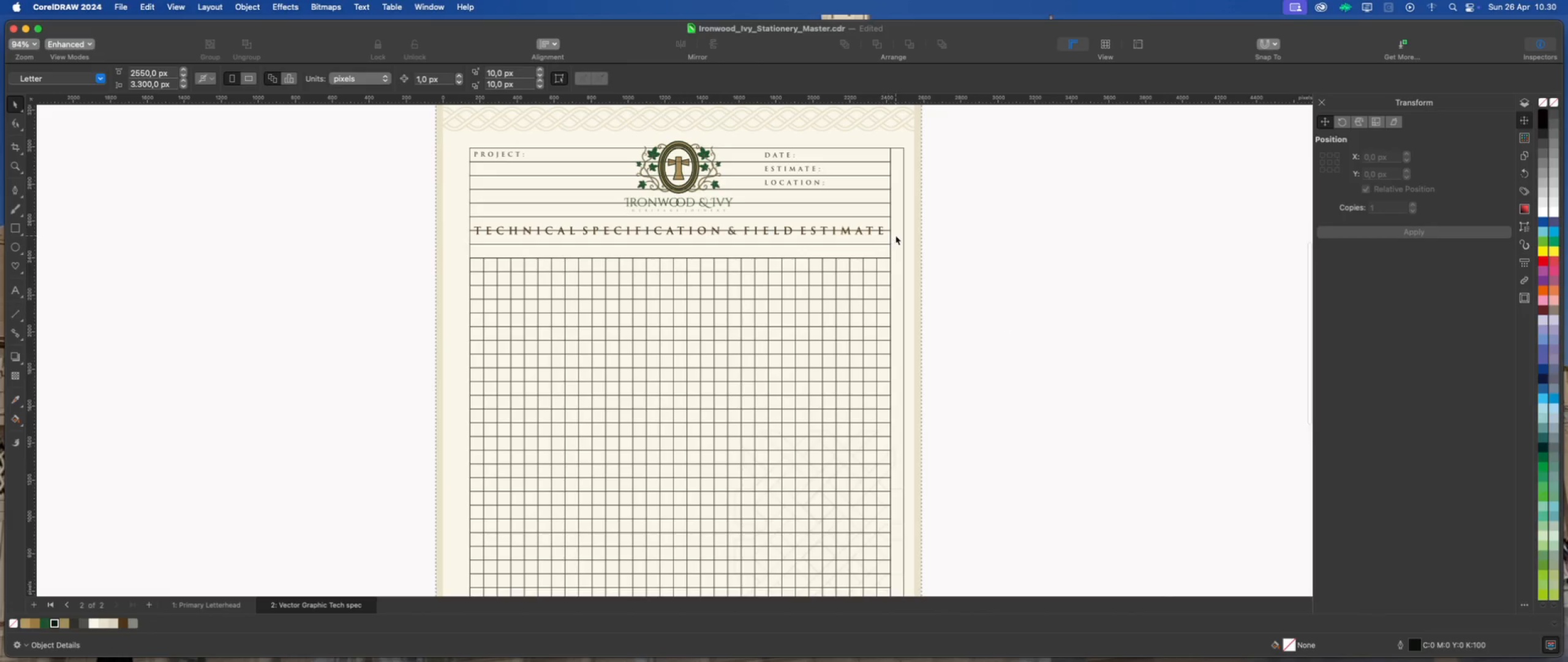 
left_click([896, 235])
 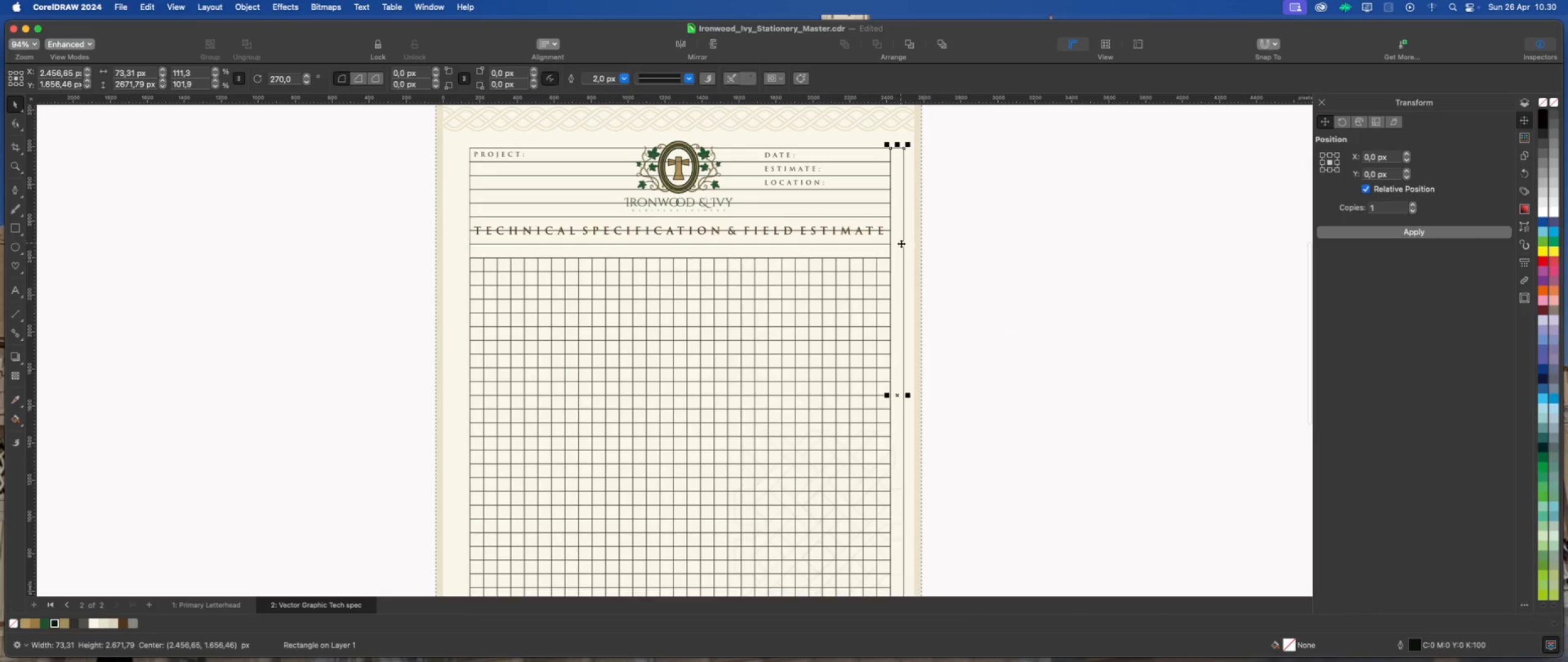 
scroll: coordinate [918, 409], scroll_direction: up, amount: 4.0
 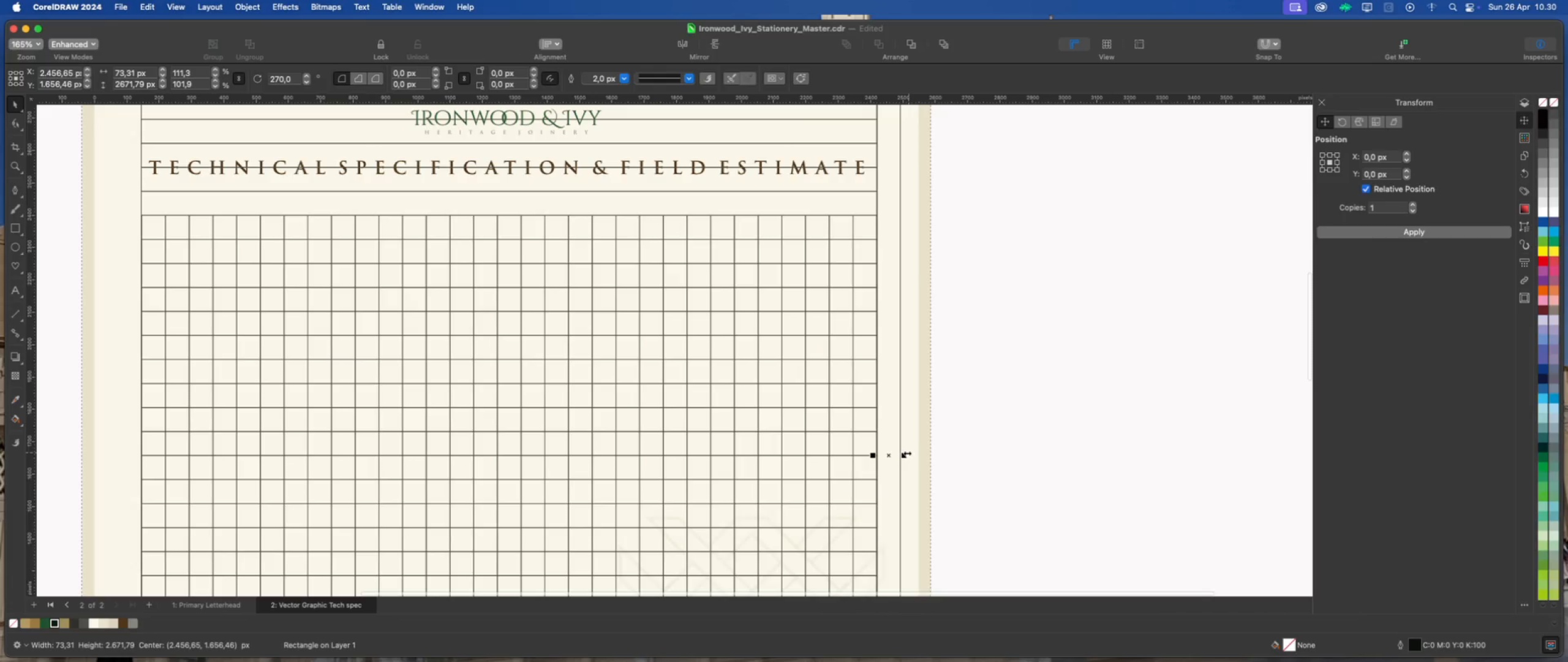 
left_click_drag(start_coordinate=[905, 454], to_coordinate=[919, 455])
 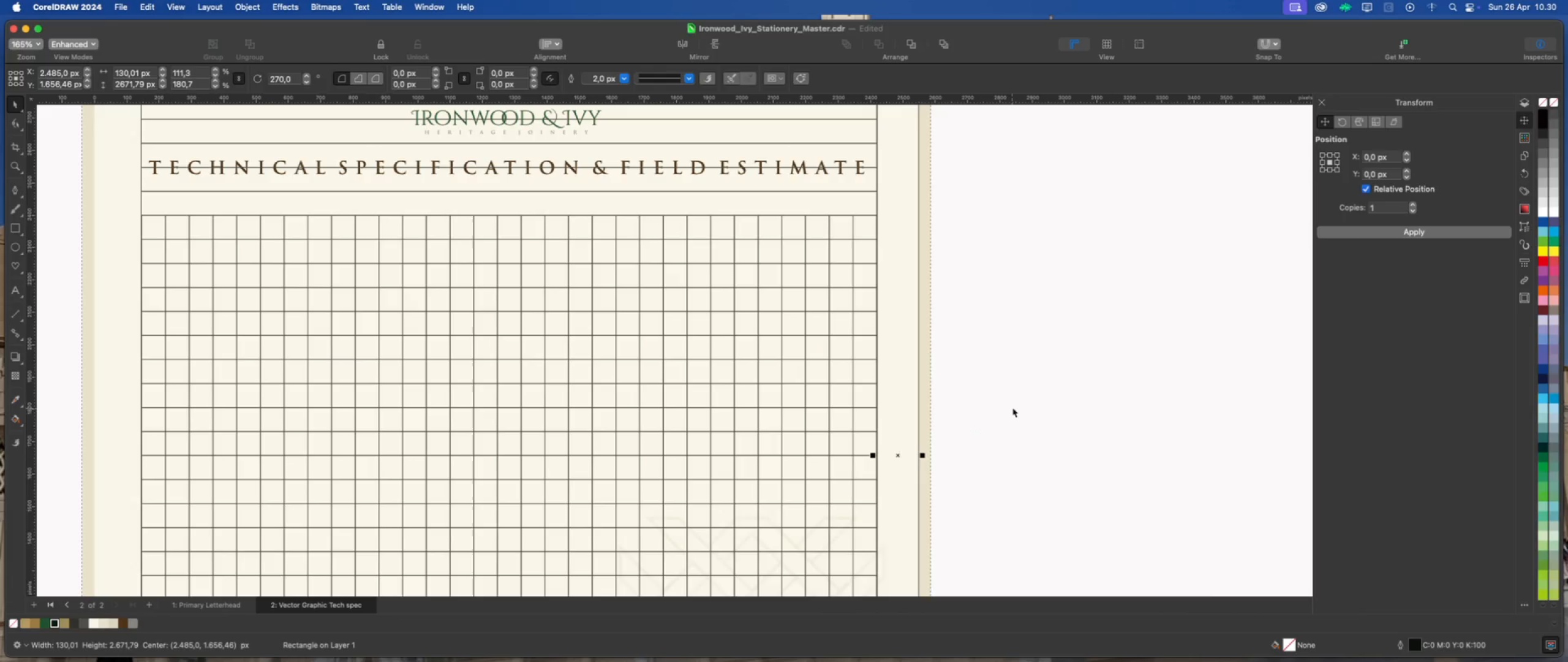 
left_click([1014, 407])
 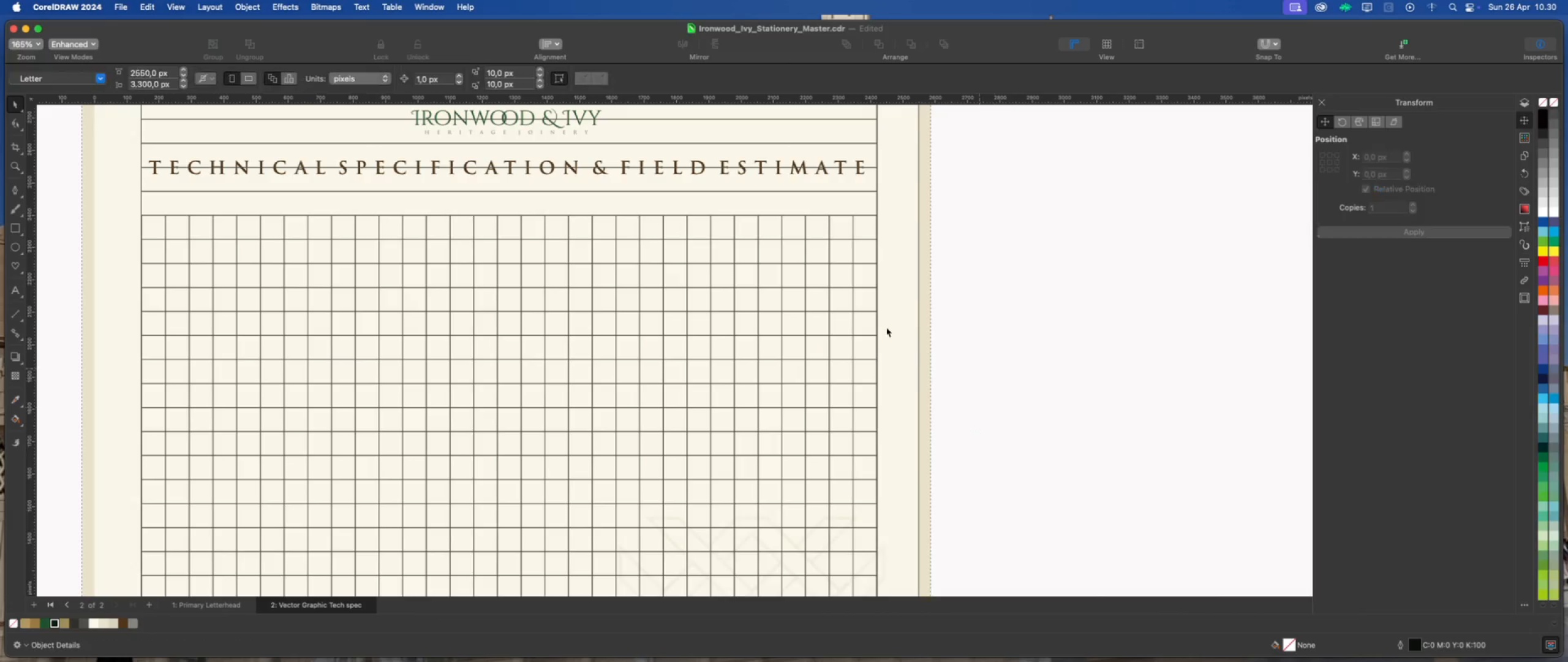 
scroll: coordinate [872, 333], scroll_direction: down, amount: 6.0
 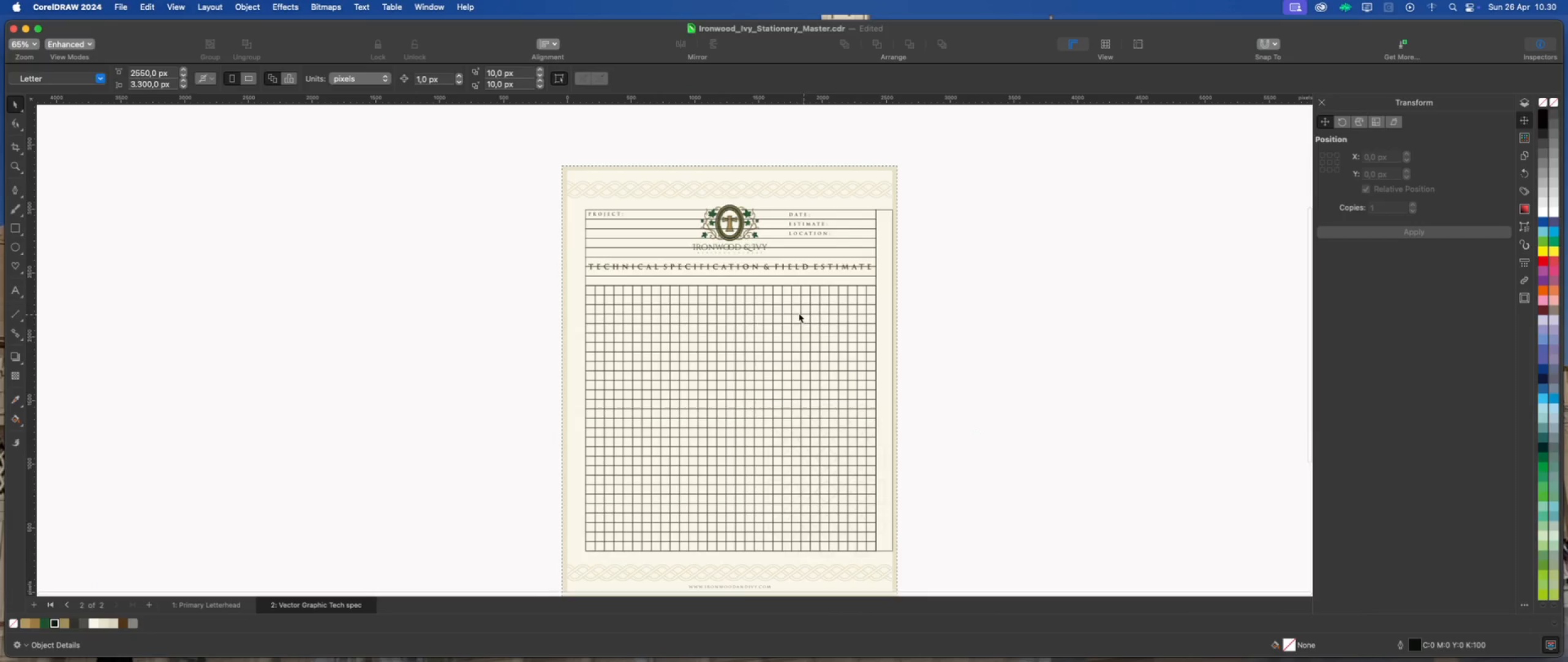 
scroll: coordinate [671, 190], scroll_direction: up, amount: 7.0
 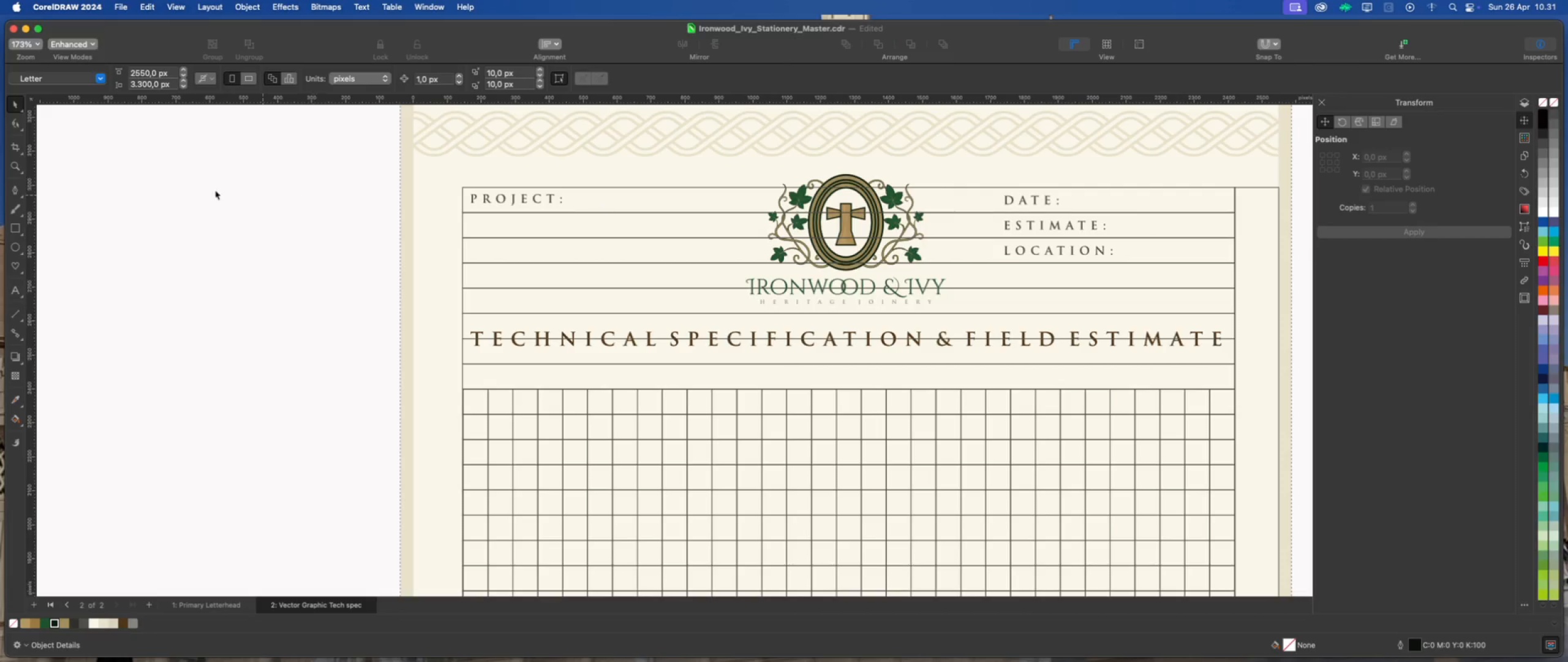 
left_click([17, 188])
 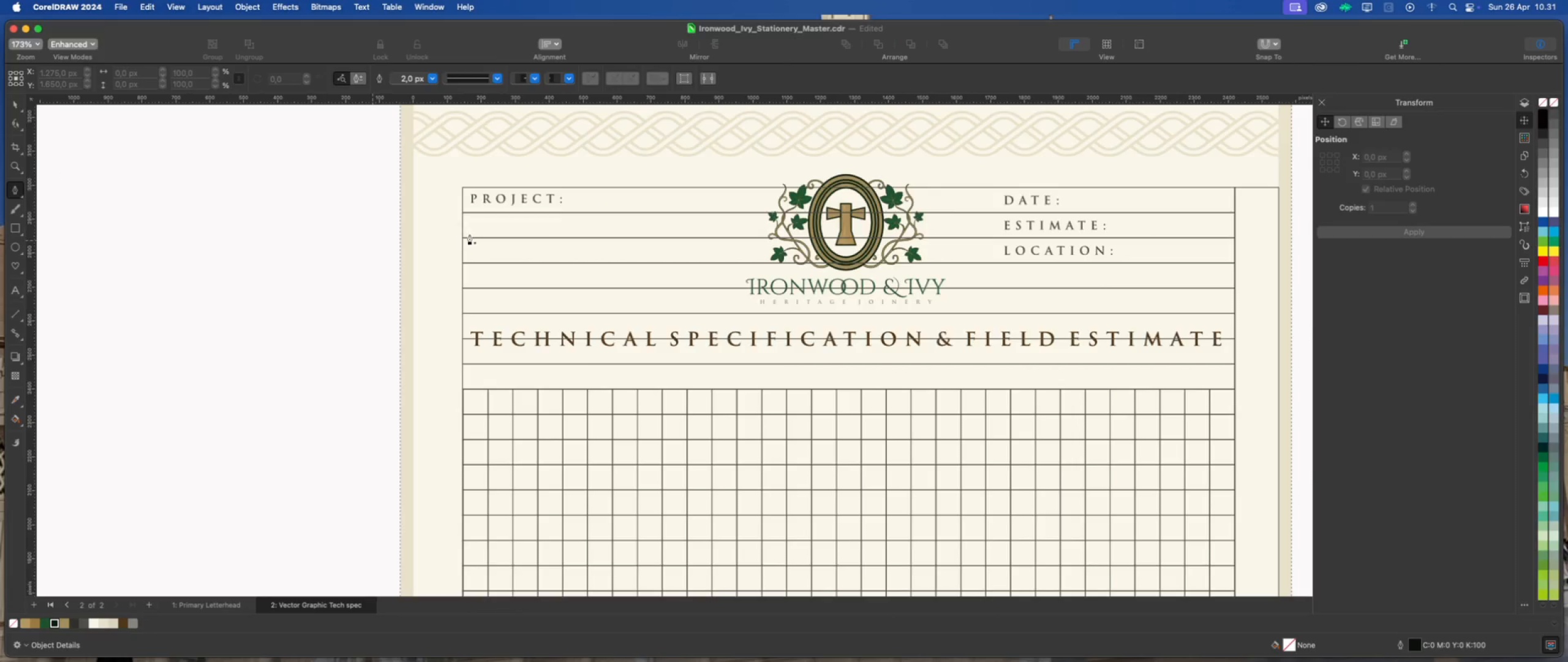 
scroll: coordinate [483, 234], scroll_direction: up, amount: 1.0
 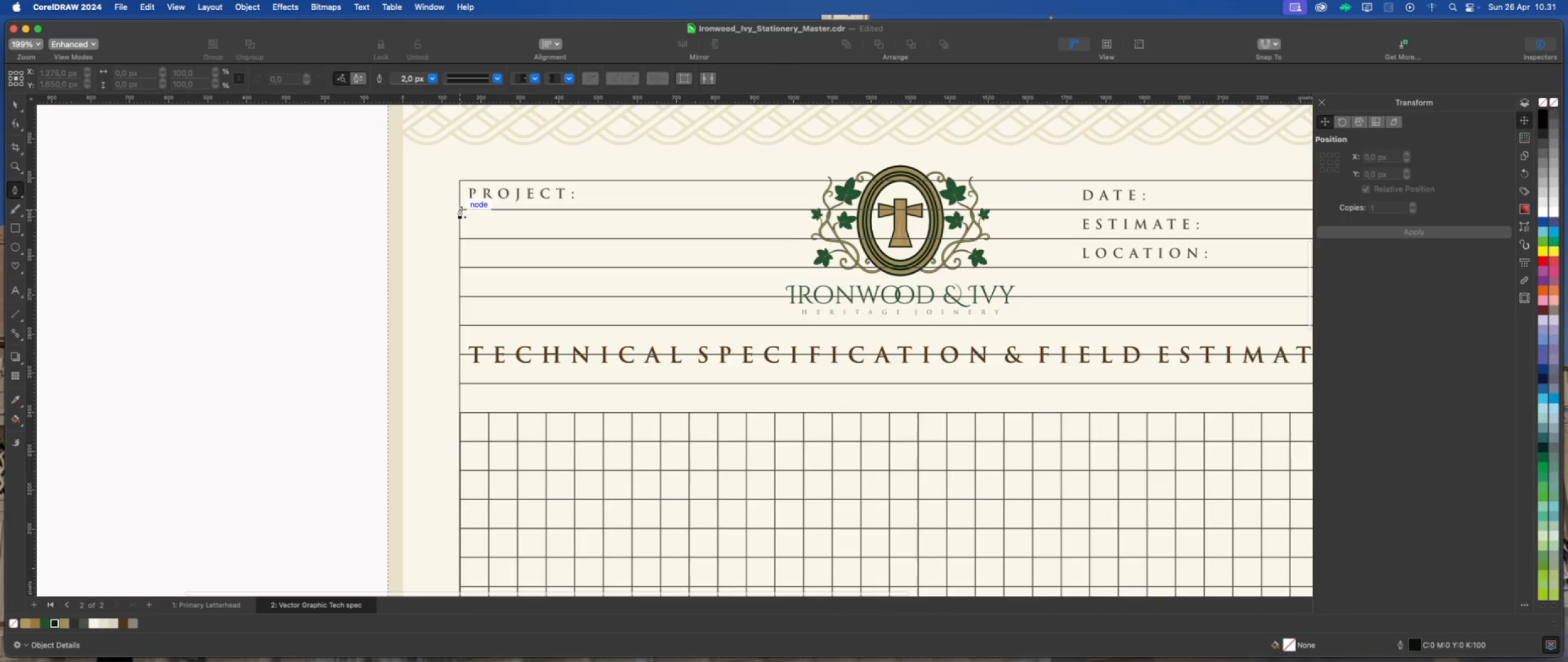 
left_click([459, 208])
 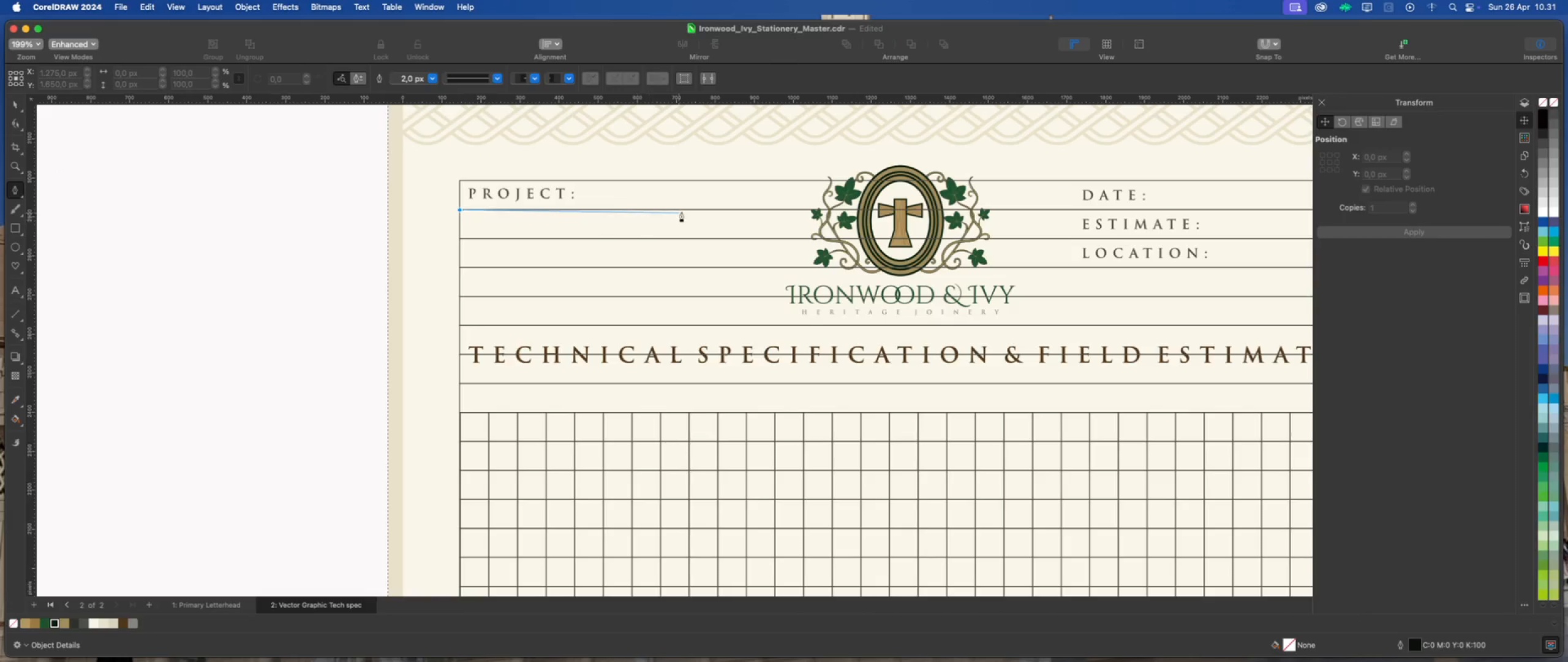 
key(Shift+ShiftLeft)
 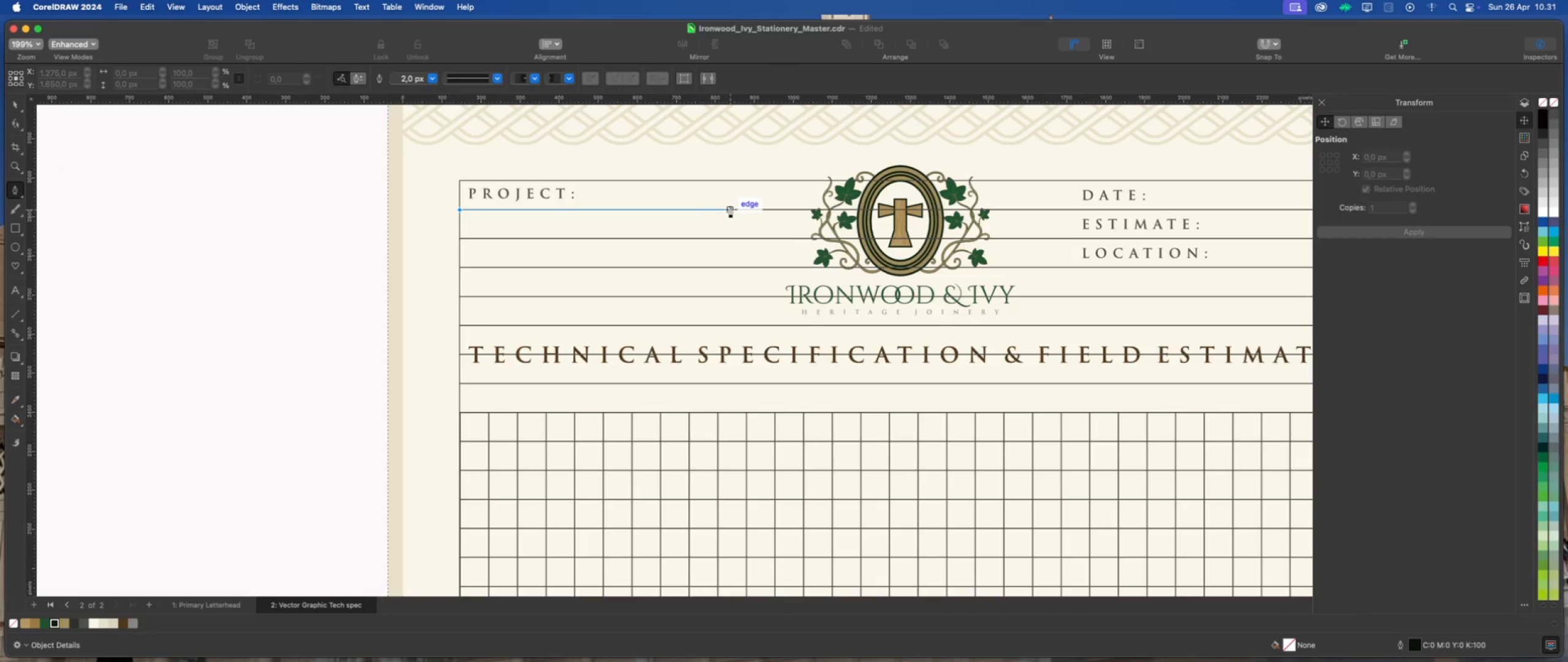 
hold_key(key=ShiftLeft, duration=1.66)
left_click([730, 207])
 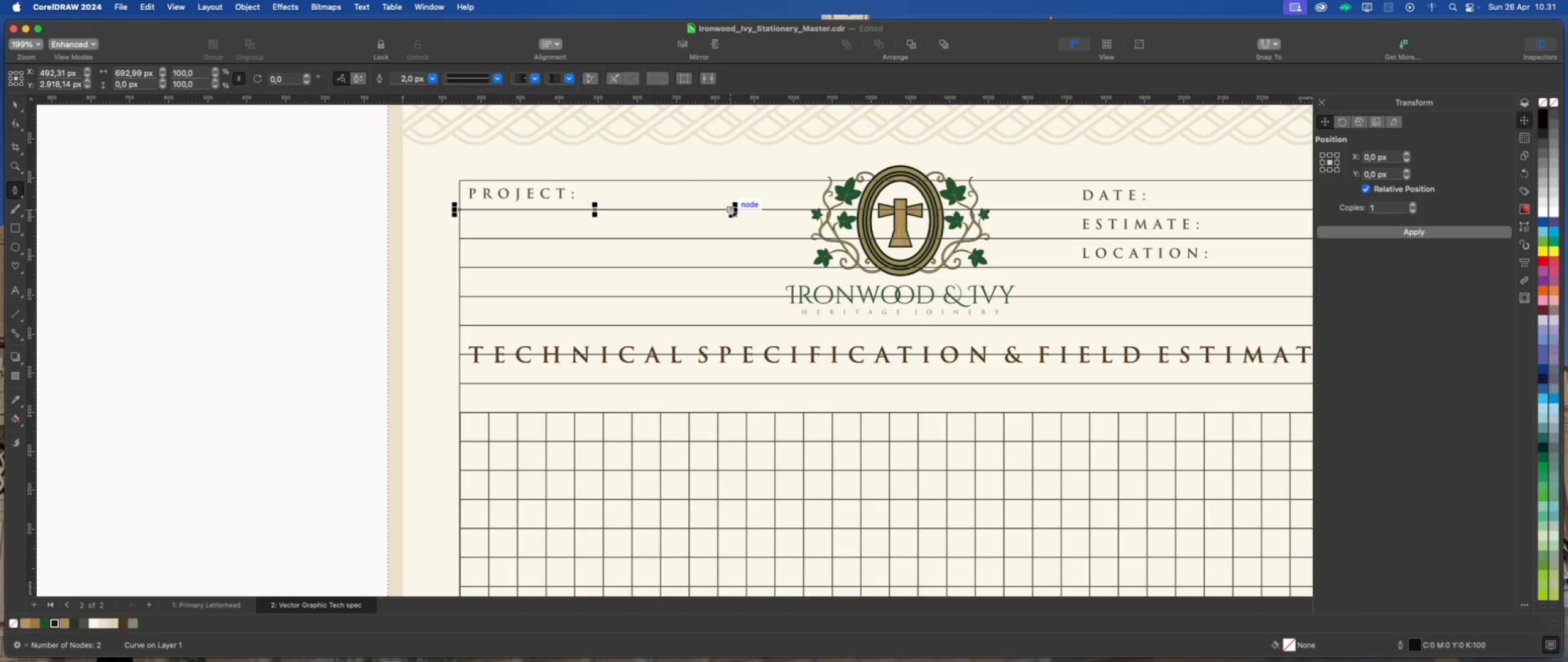 
key(Escape)
 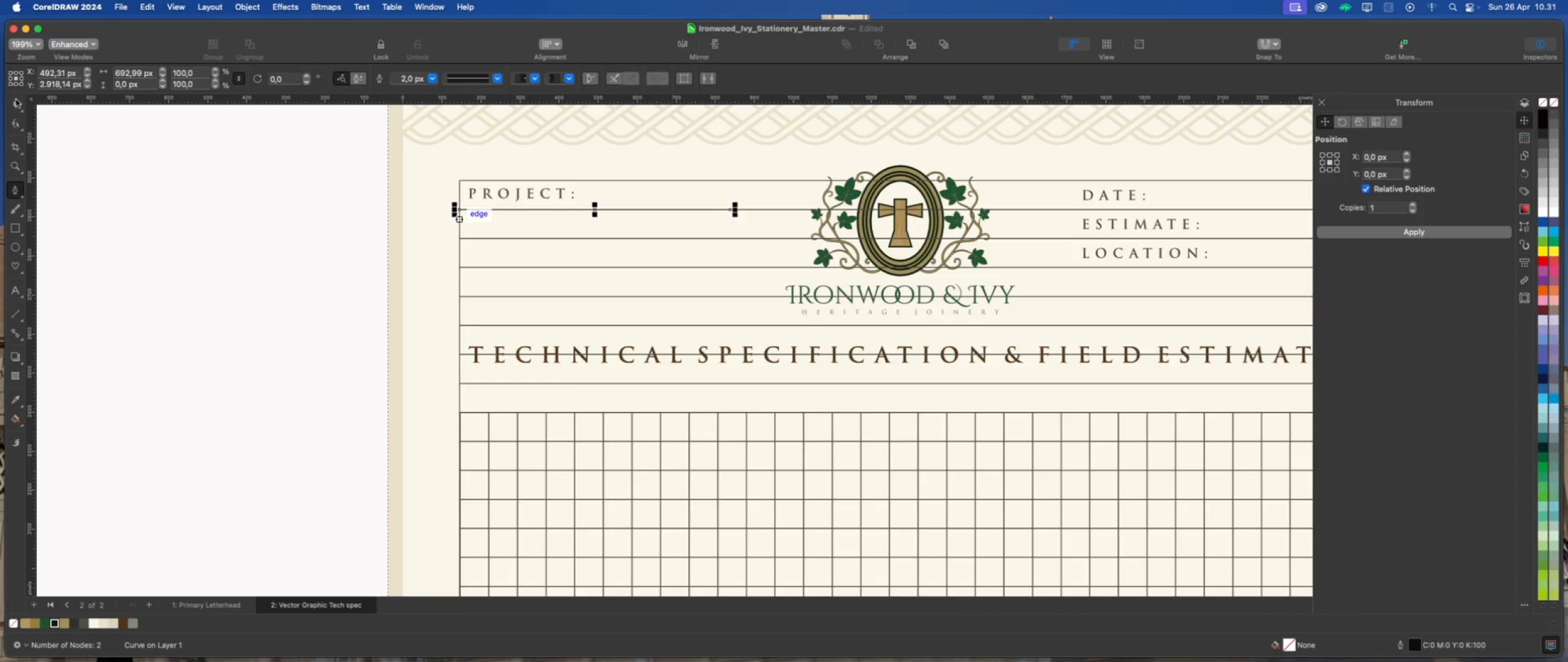 
left_click([15, 101])
 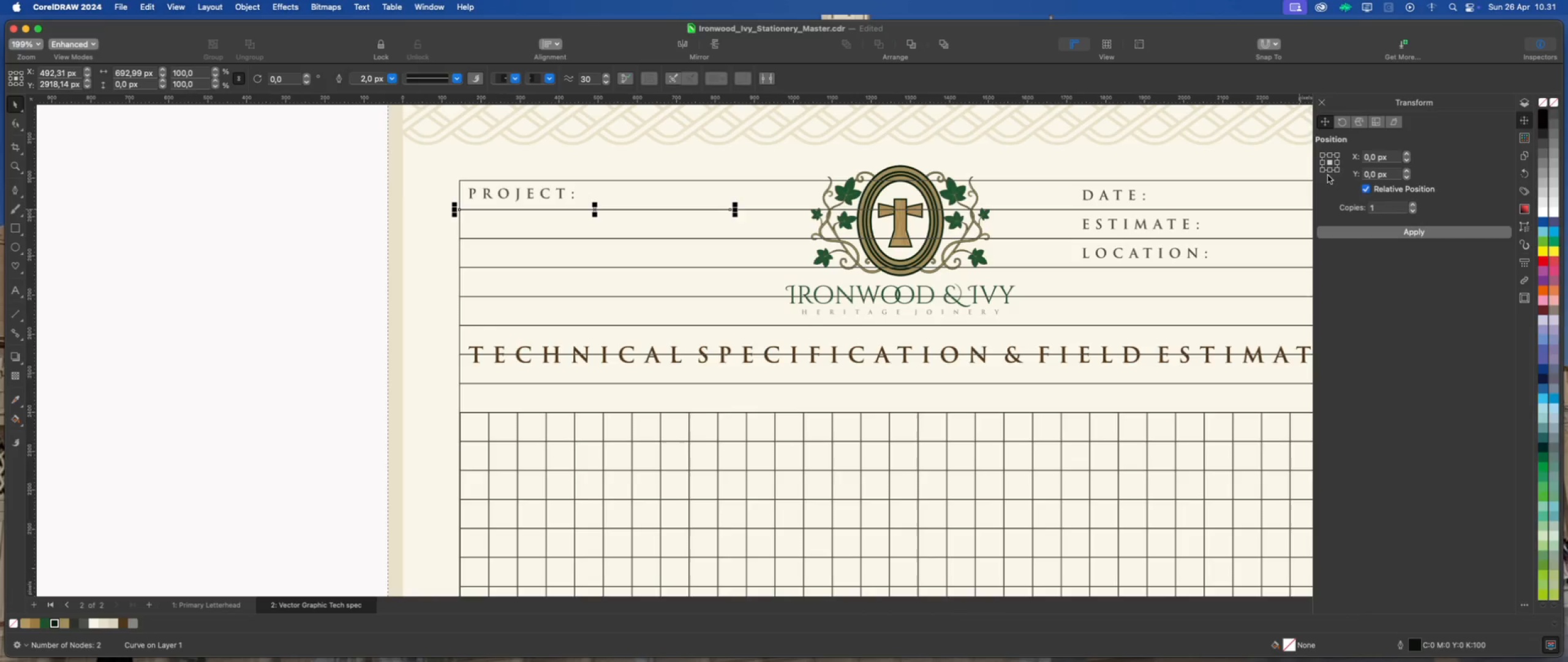 
left_click([1329, 172])
 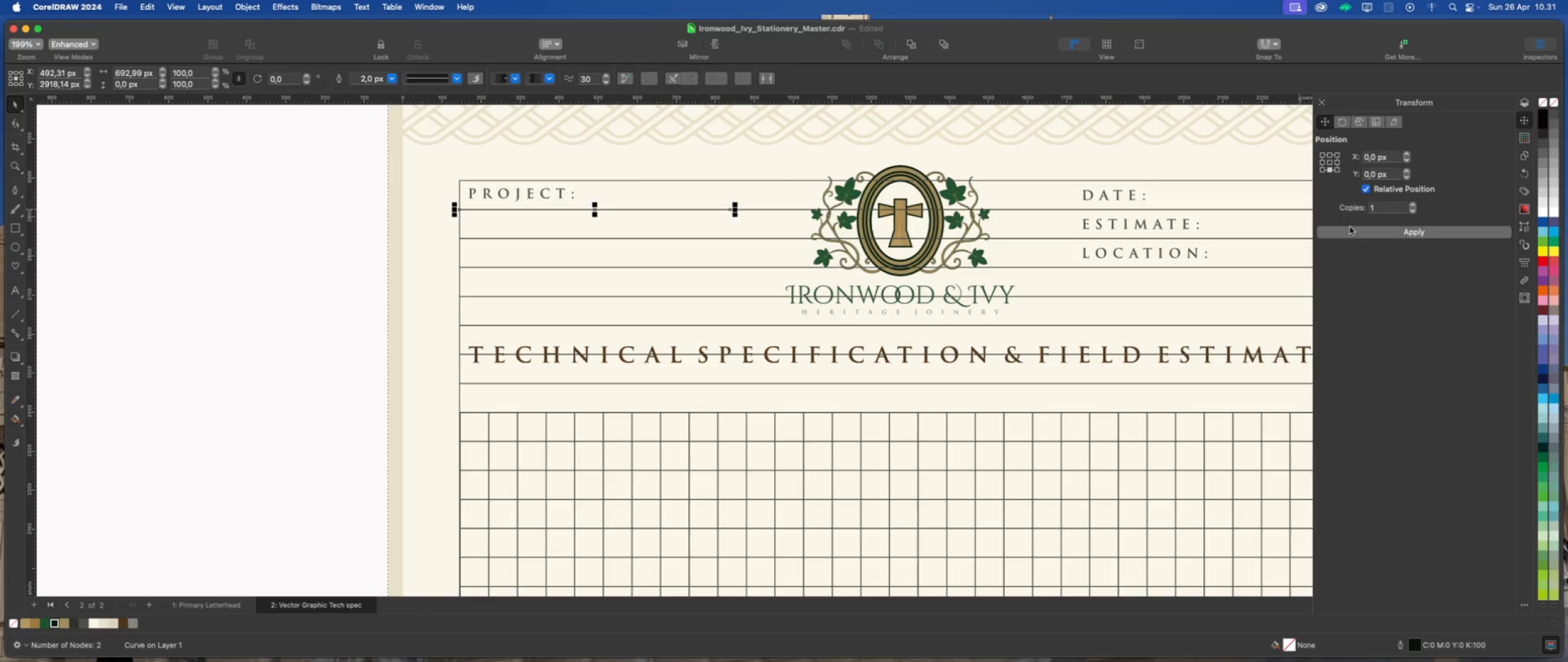 
left_click([1351, 230])
 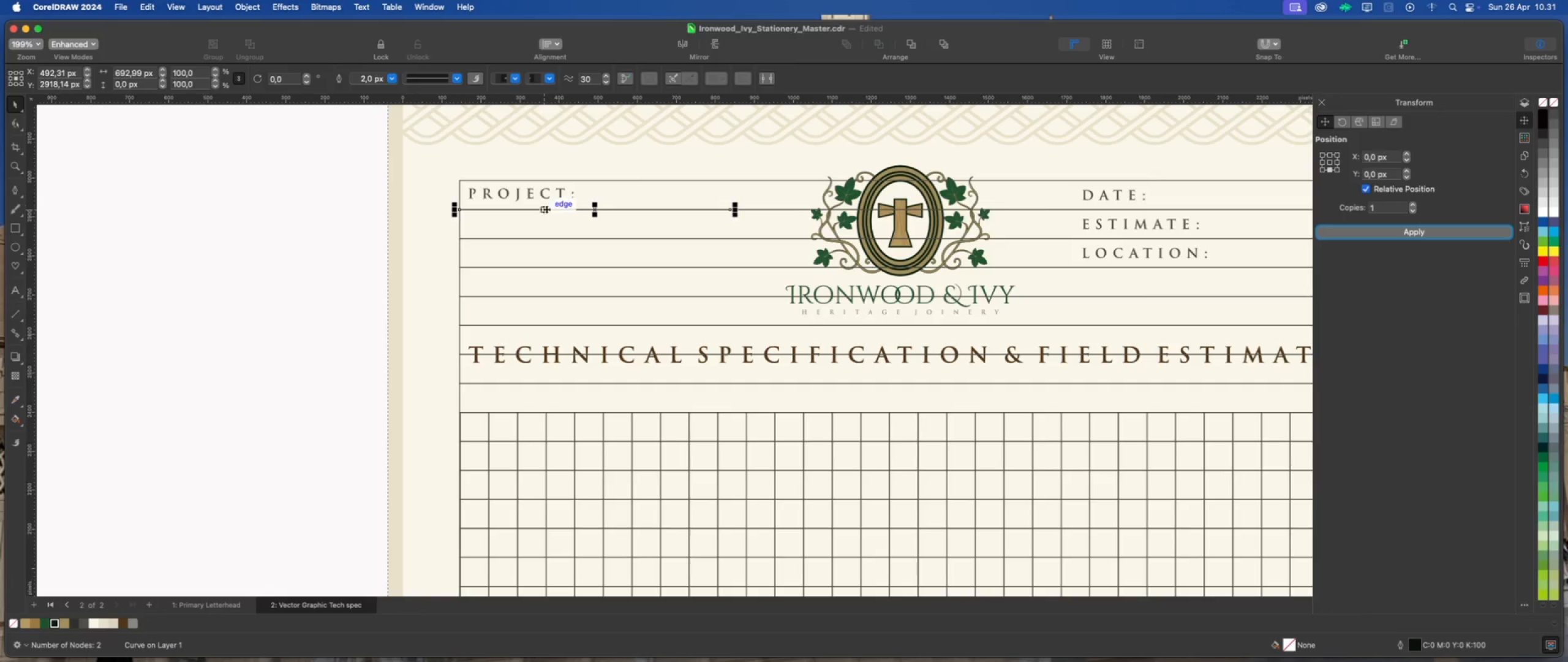 
left_click_drag(start_coordinate=[546, 210], to_coordinate=[543, 238])
 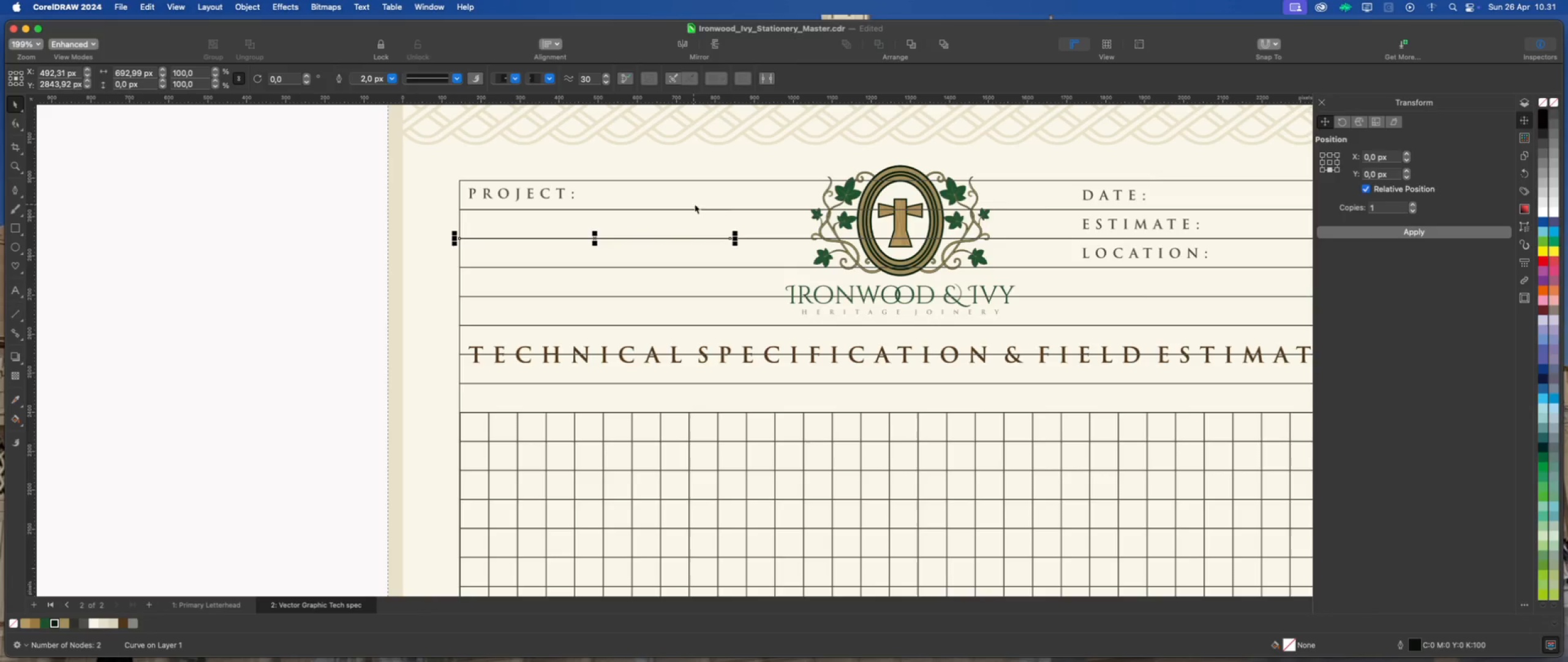 
hold_key(key=ShiftLeft, duration=1.05)
 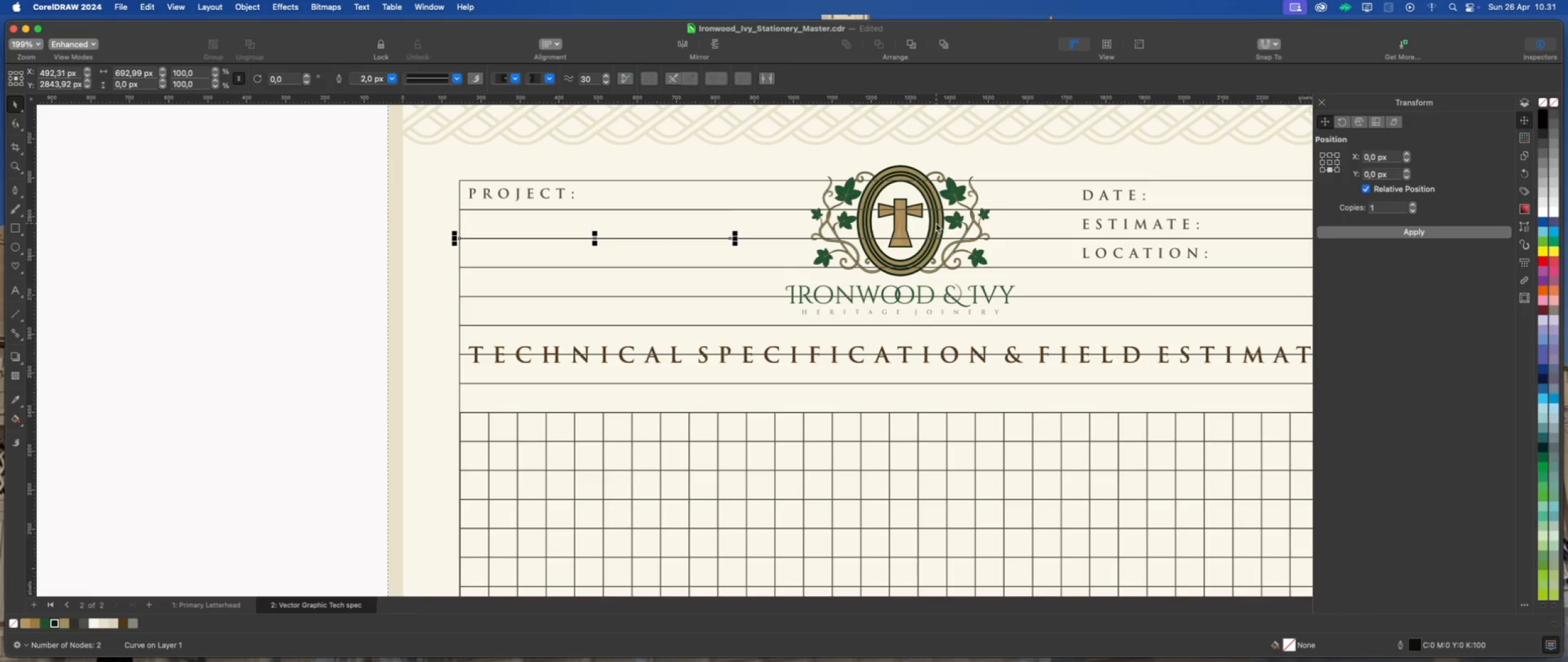 
key(Meta+D)
 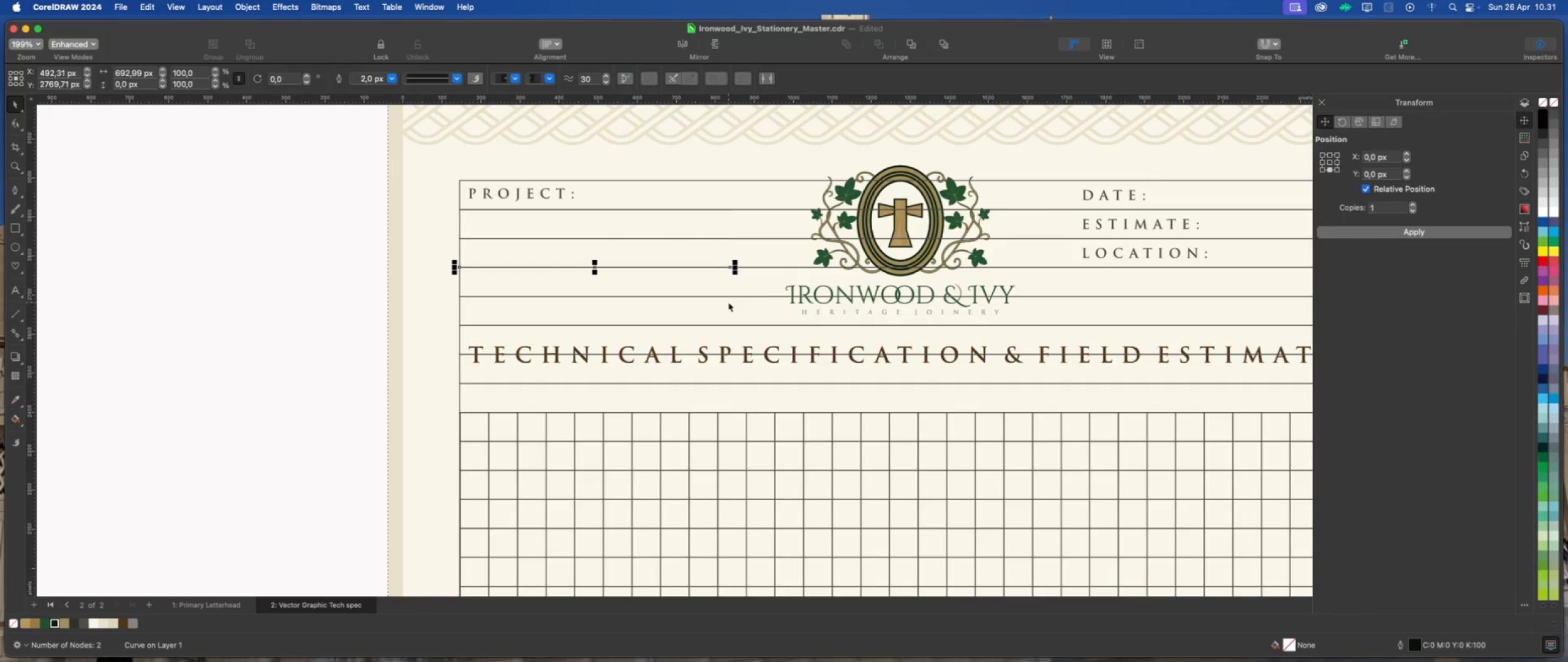 
key(Meta+D)
 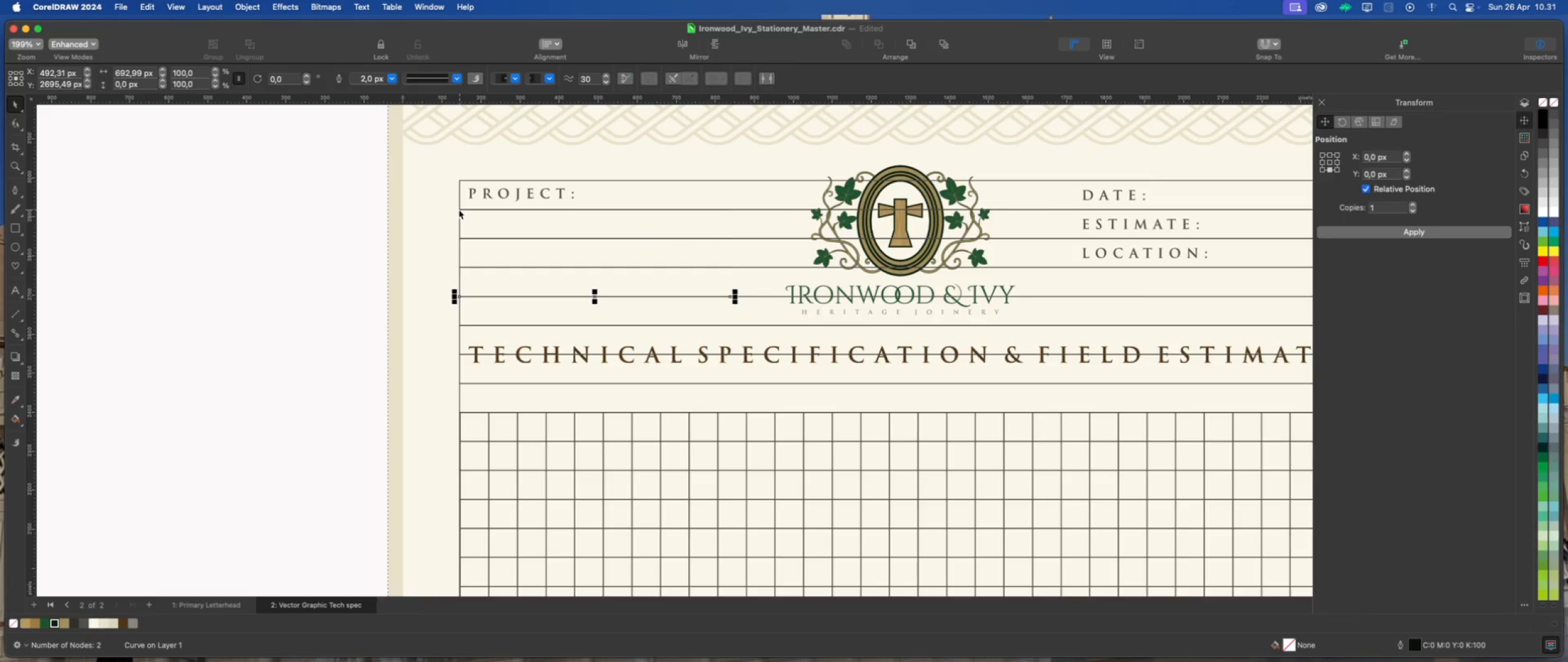 
scroll: coordinate [435, 194], scroll_direction: down, amount: 1.0
 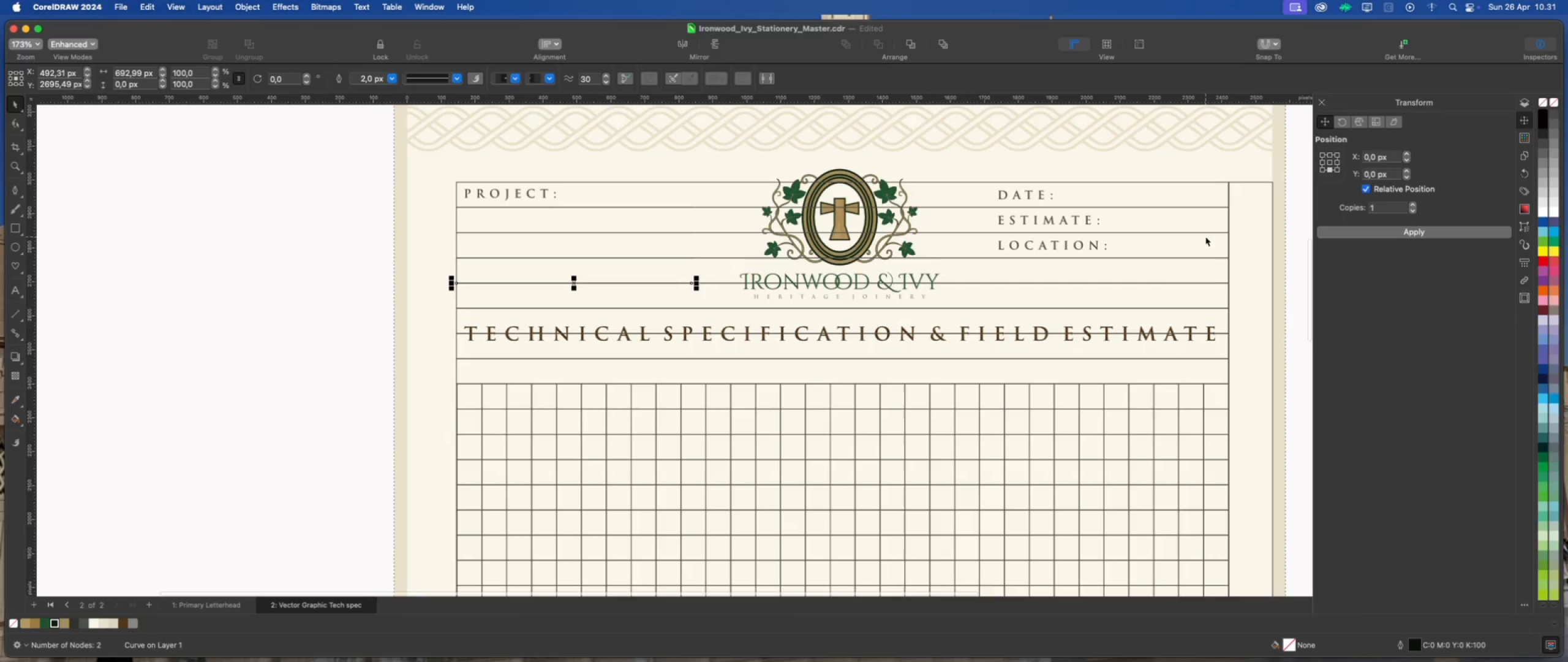 
scroll: coordinate [1205, 237], scroll_direction: up, amount: 1.0
 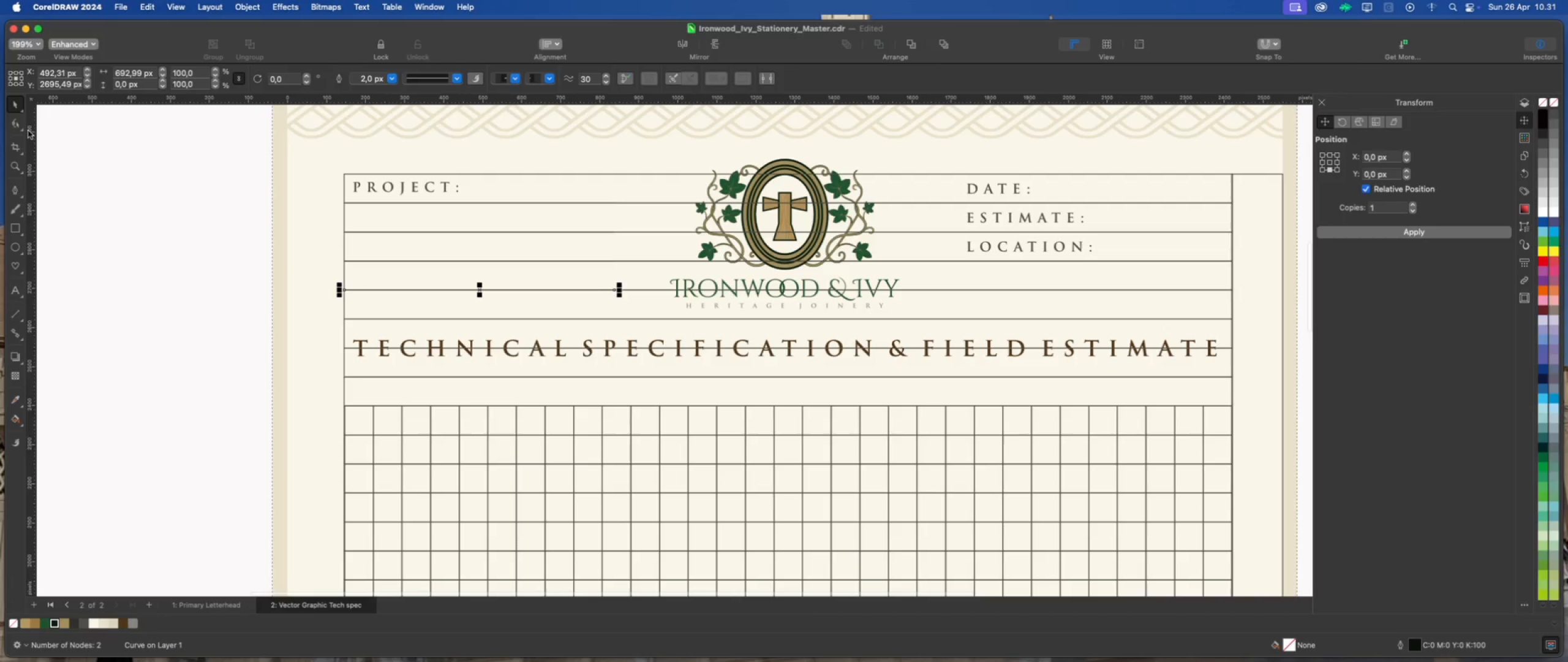 
left_click([15, 189])
 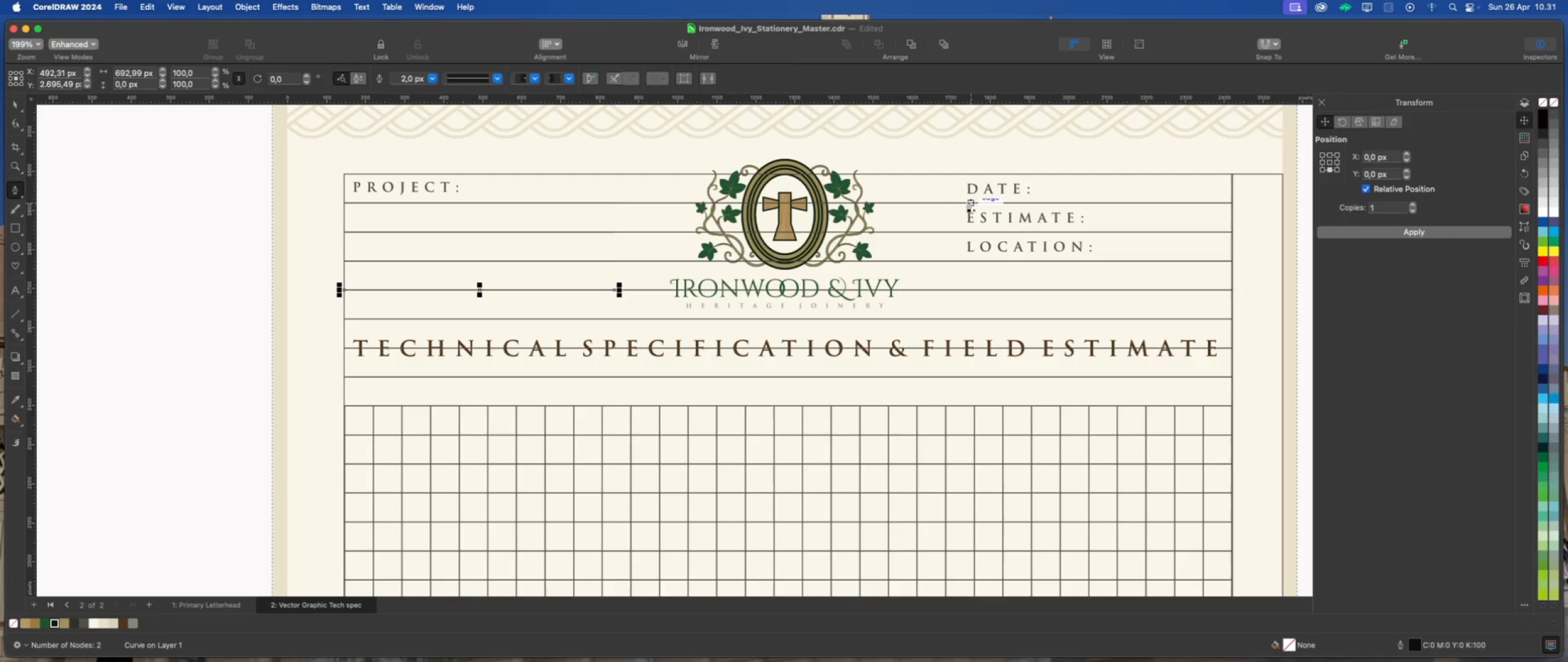 
left_click([968, 202])
 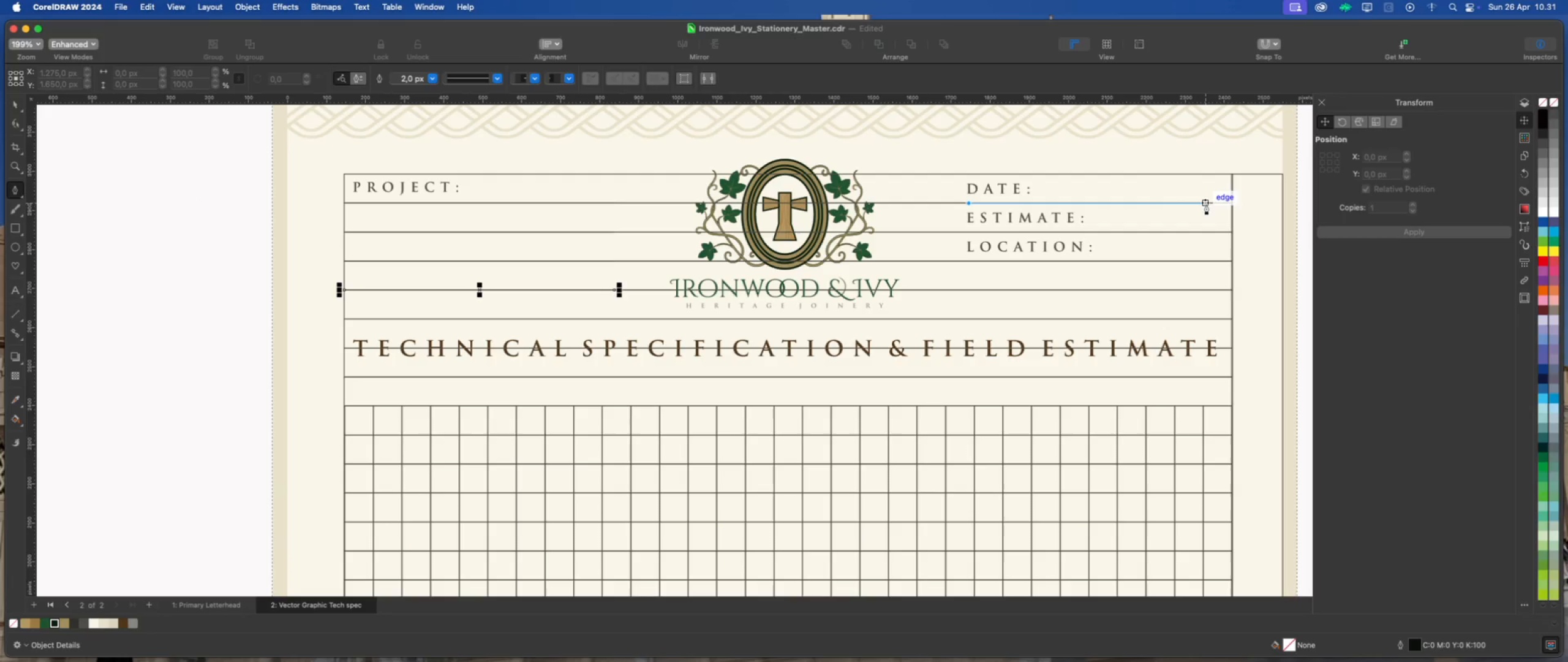 
wait(5.94)
 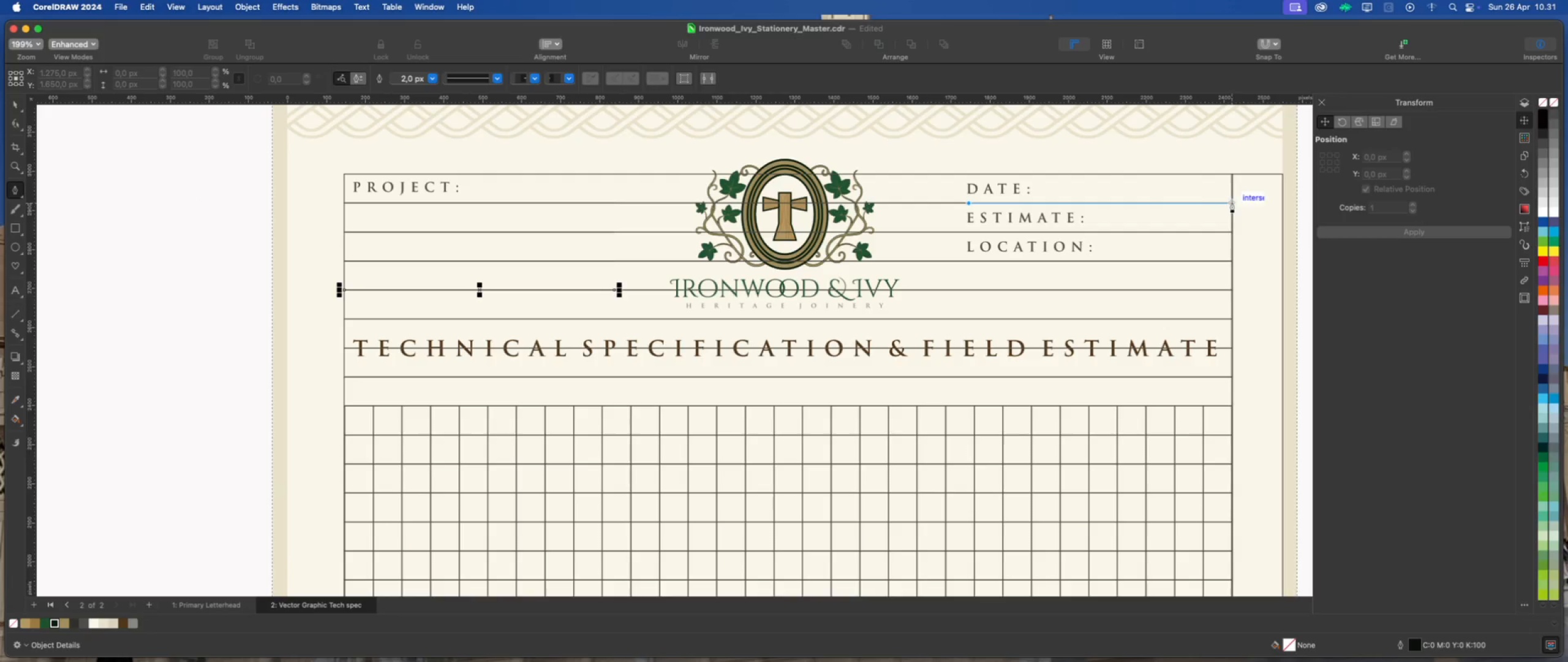 
left_click([1207, 204])
 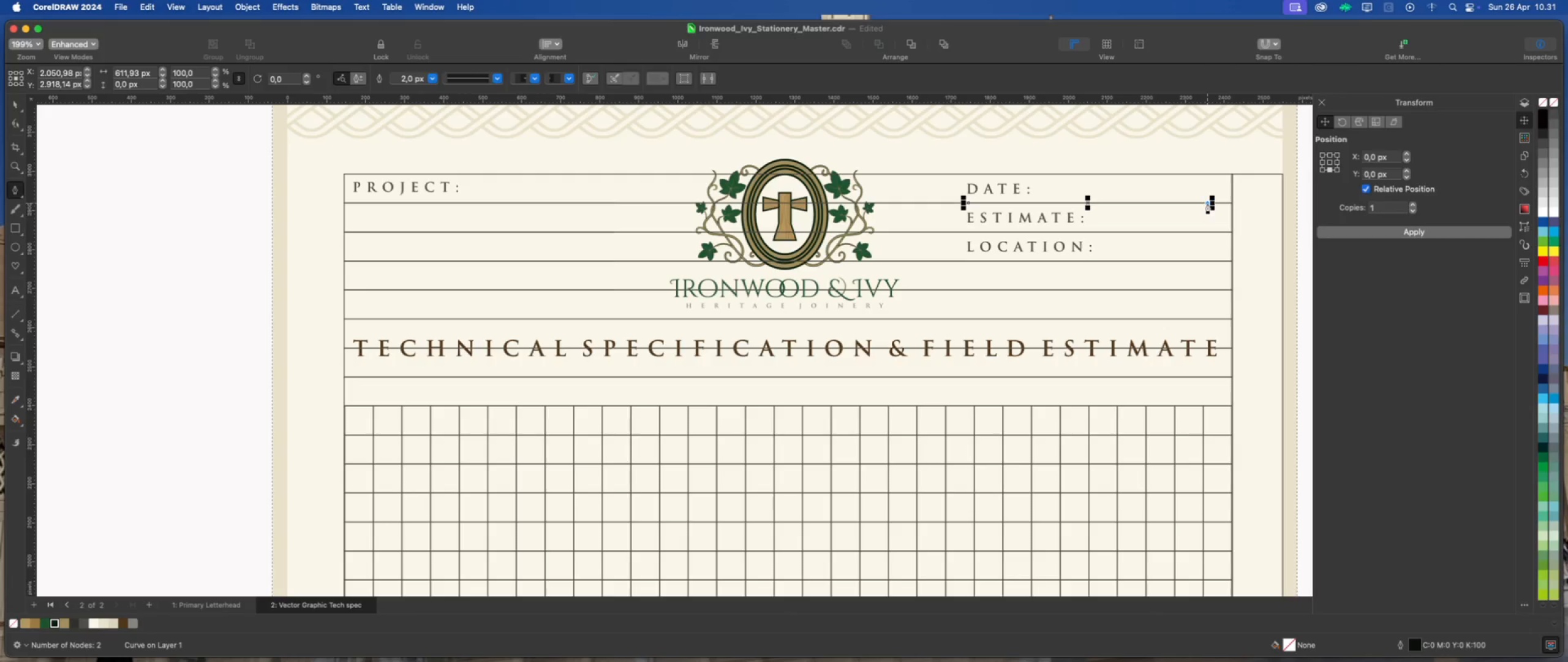 
key(Escape)
 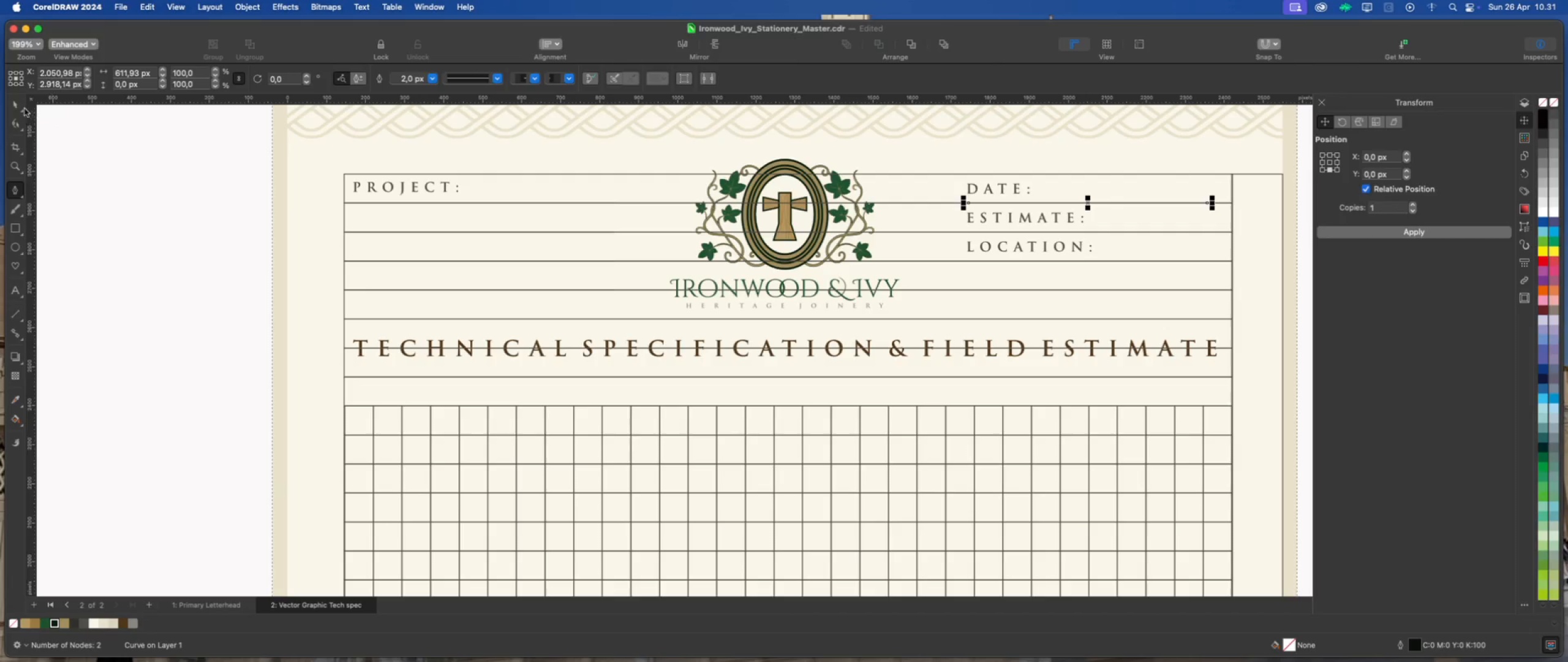 
left_click([16, 105])
 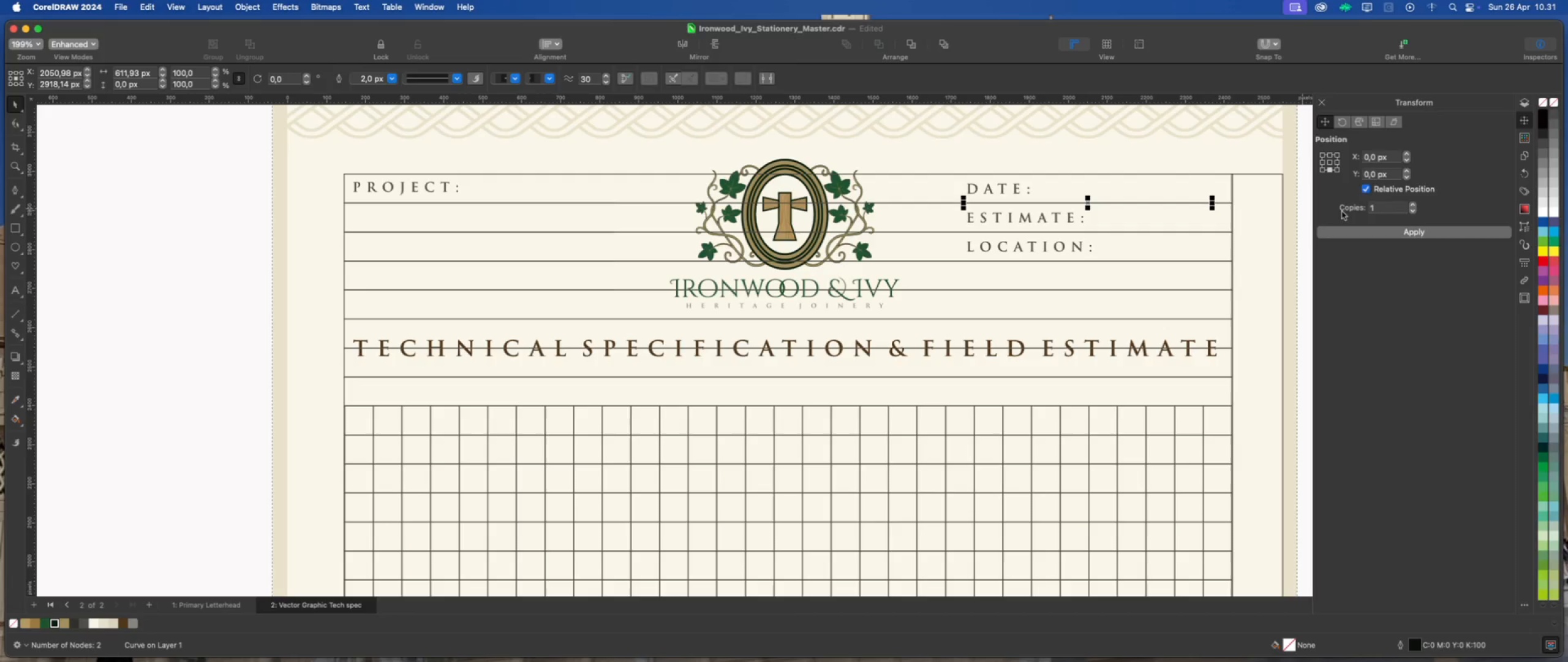 
left_click([1349, 230])
 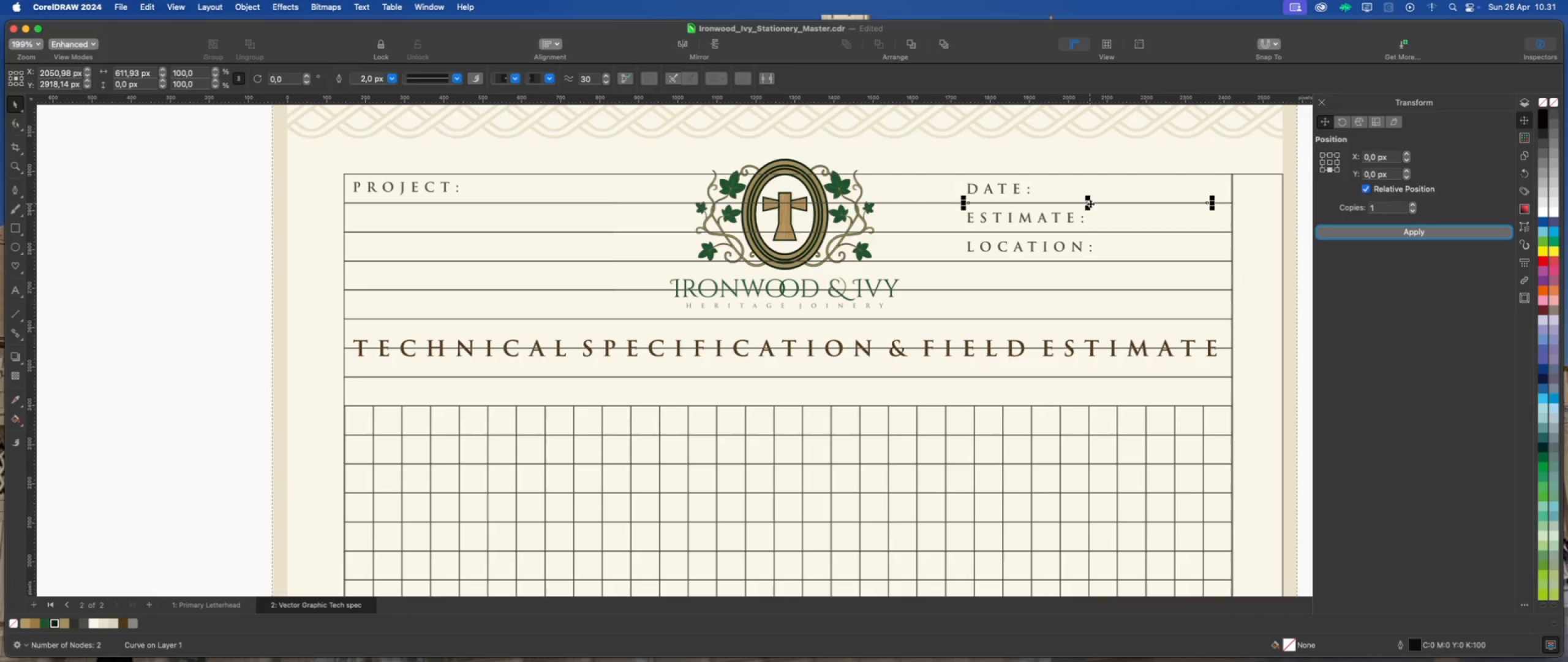 
left_click_drag(start_coordinate=[1088, 202], to_coordinate=[1087, 230])
 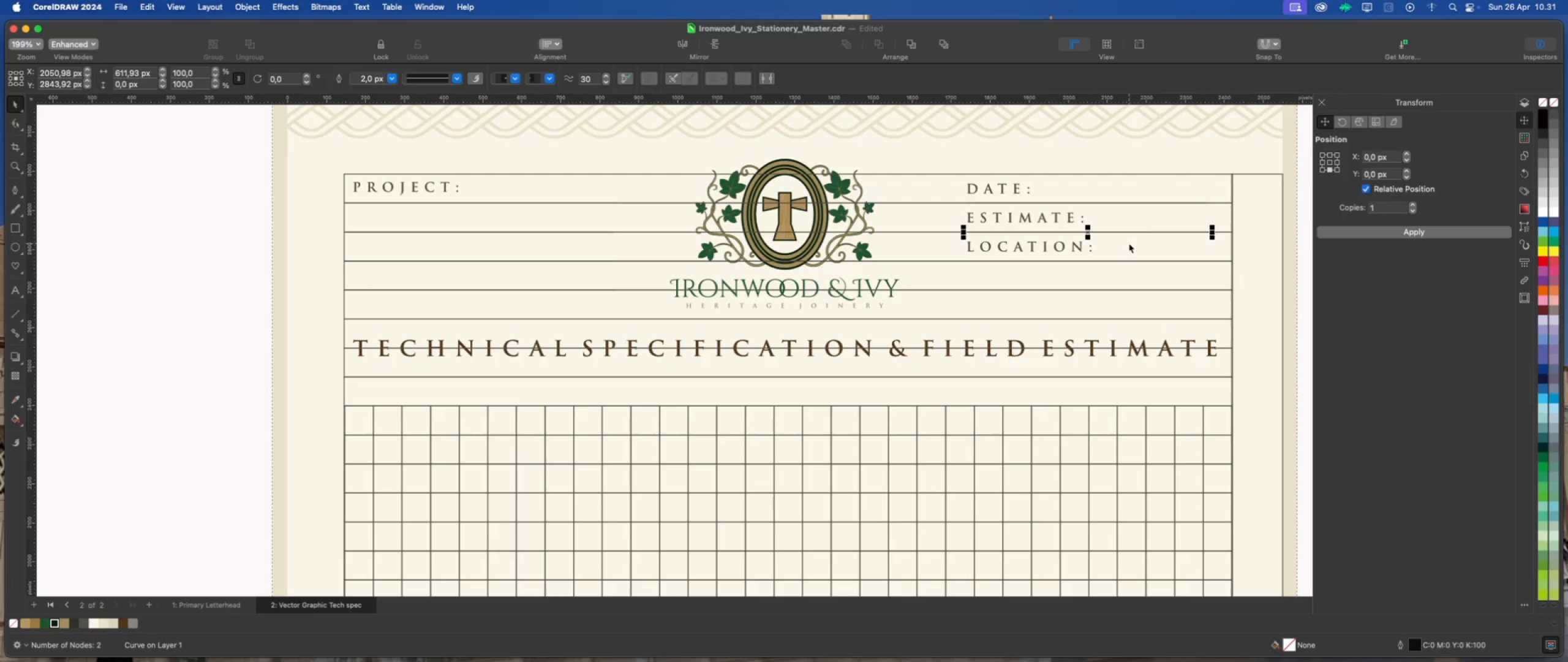 
hold_key(key=ShiftLeft, duration=1.23)
 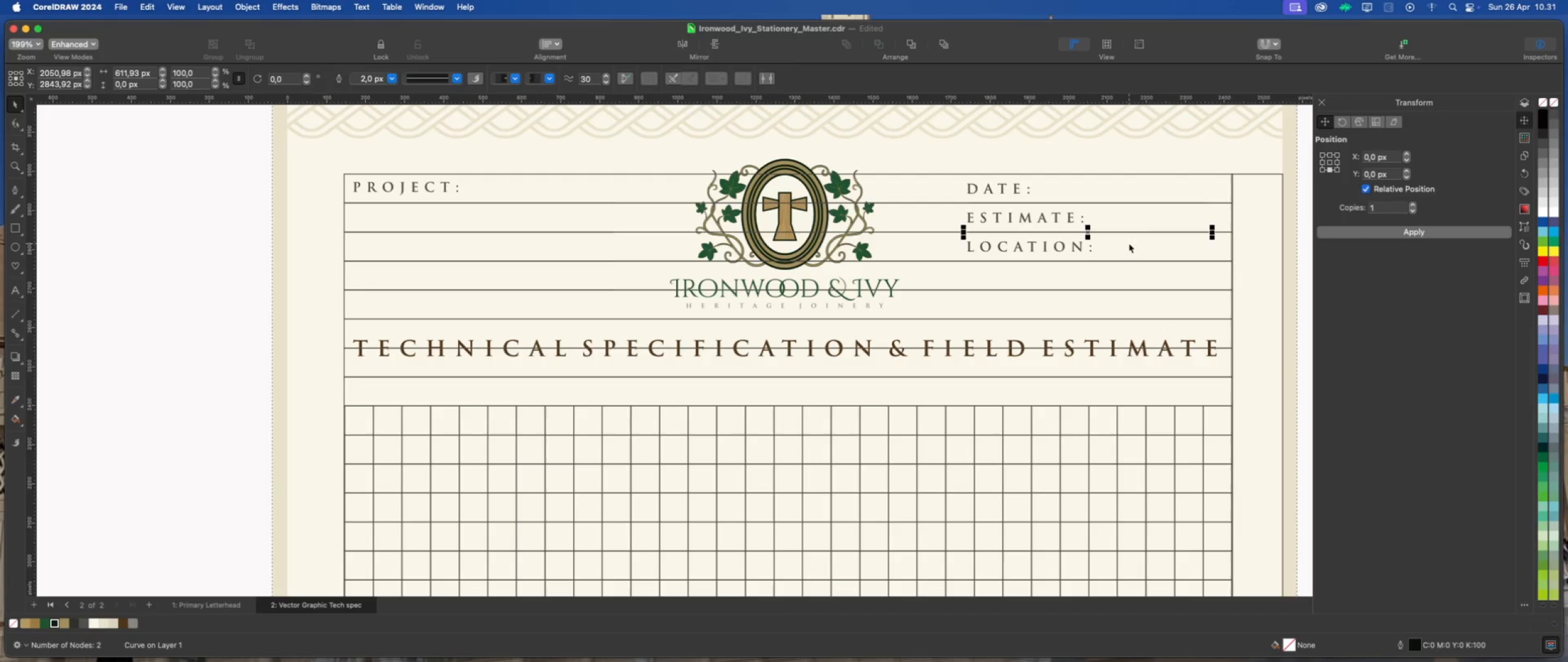 
key(Meta+D)
 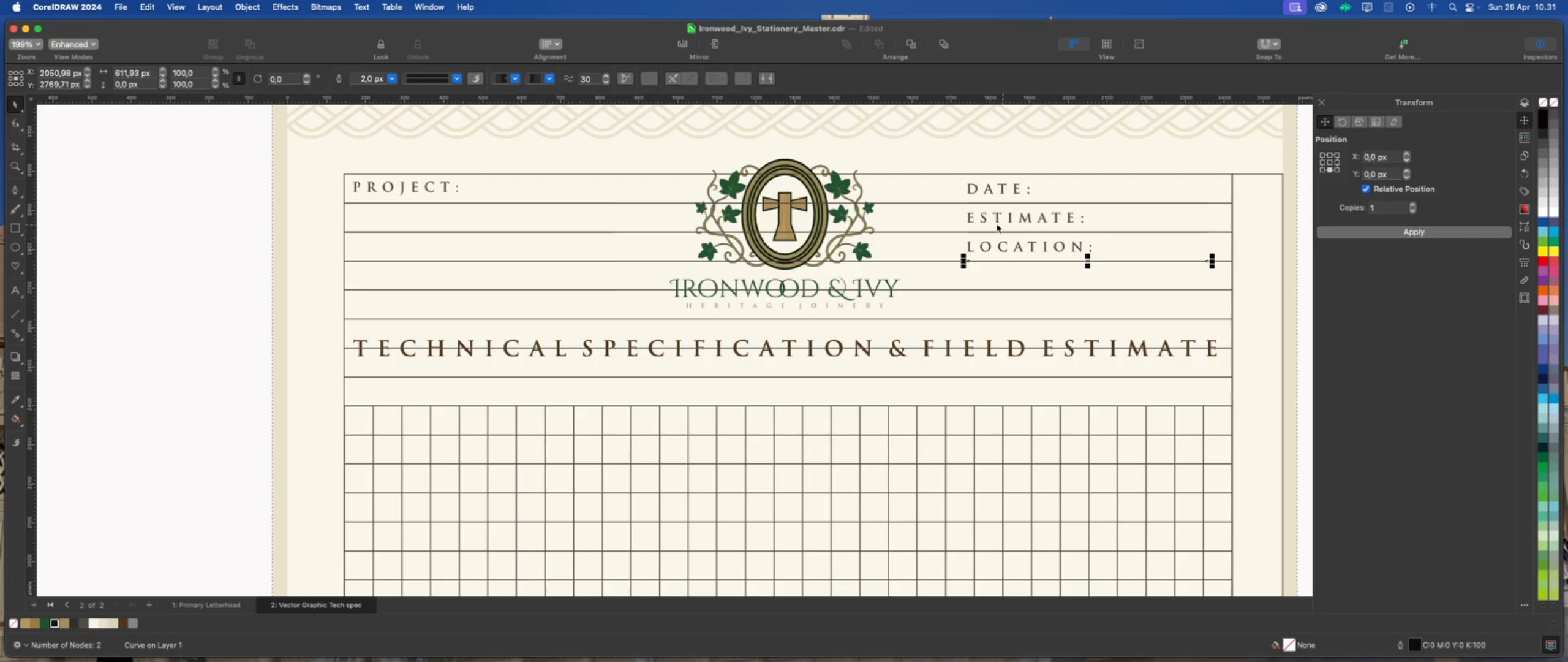 
scroll: coordinate [960, 219], scroll_direction: down, amount: 2.0
 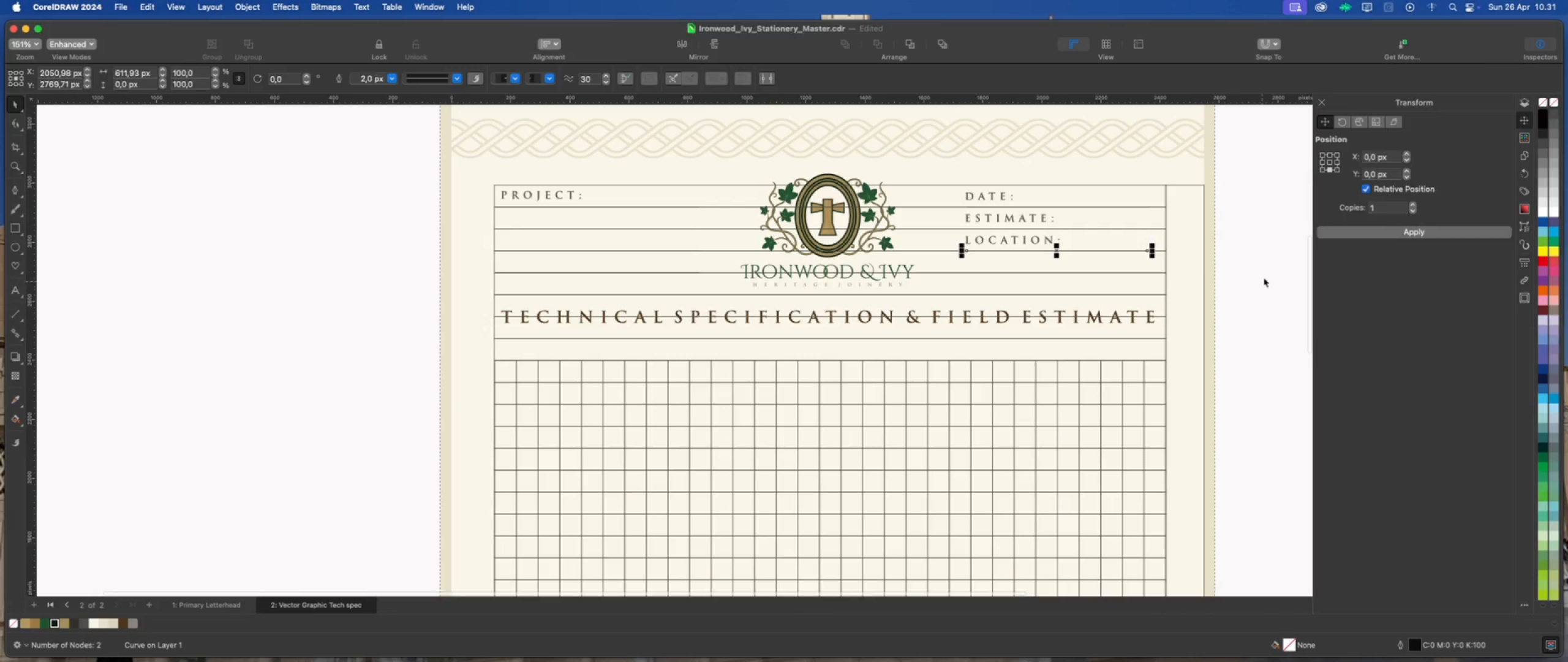 
left_click([1267, 268])
 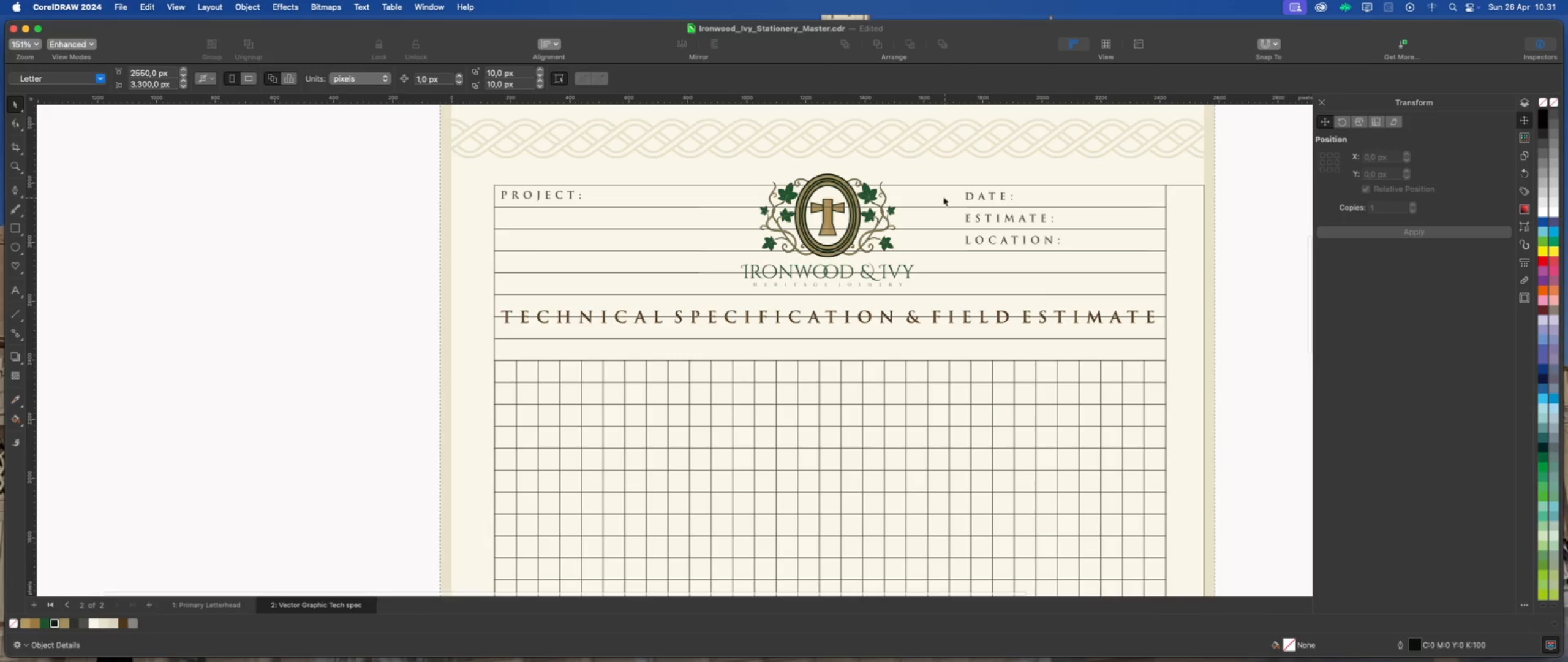 
left_click([940, 194])
 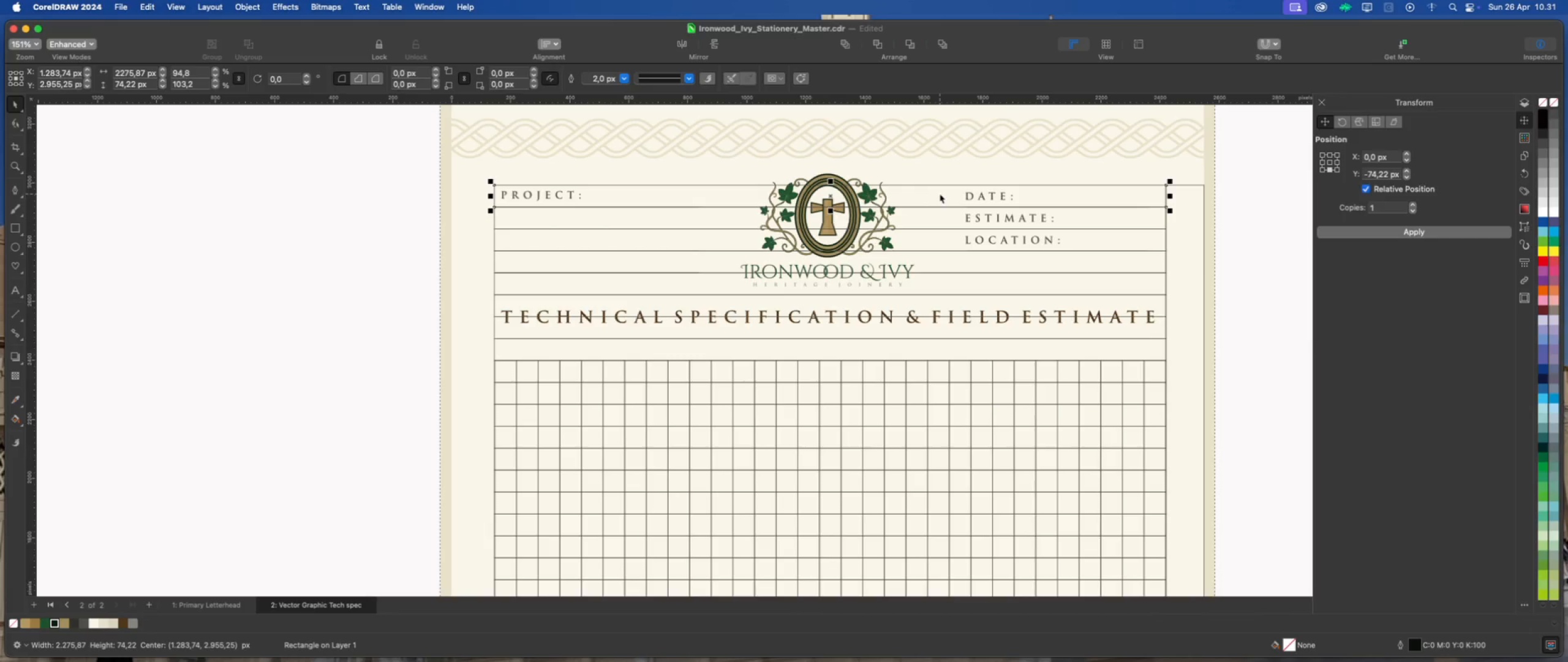 
key(Delete)
 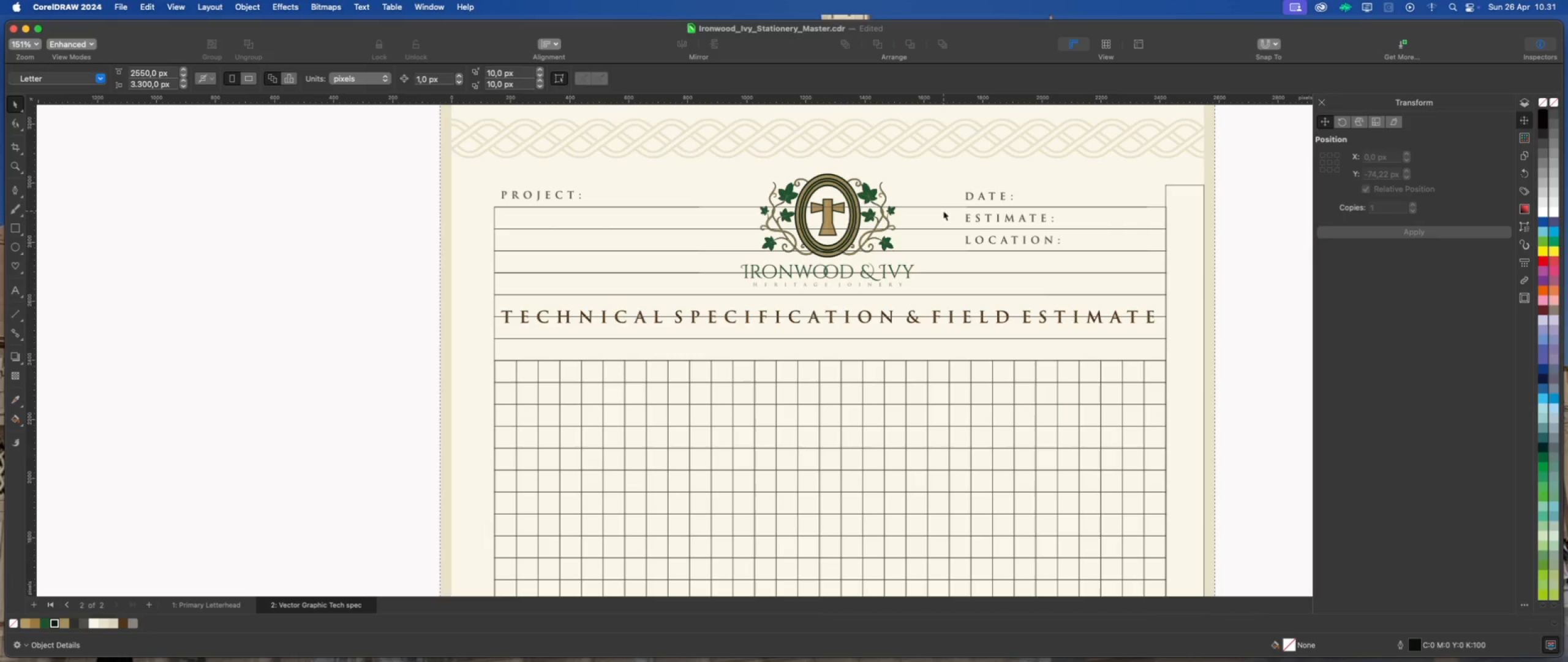 
left_click([943, 211])
 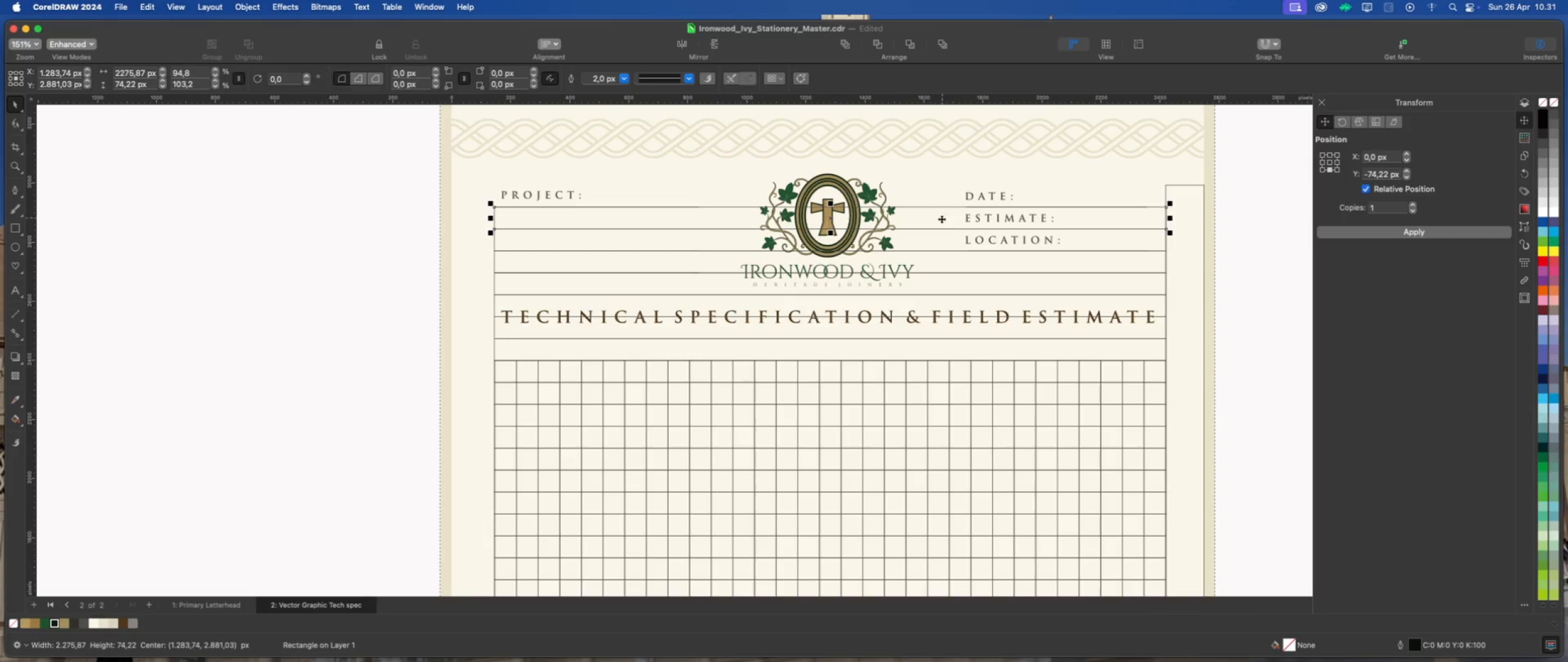 
key(Delete)
 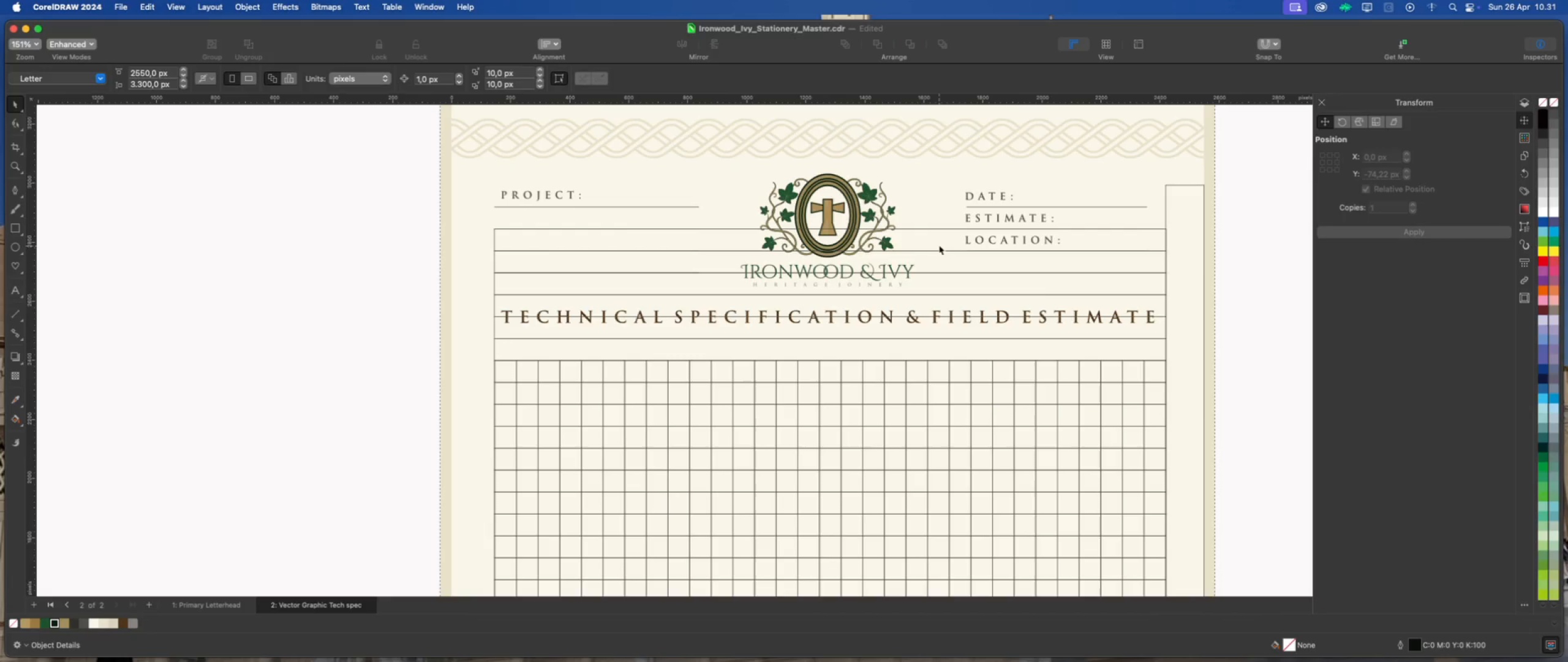 
left_click([939, 243])
 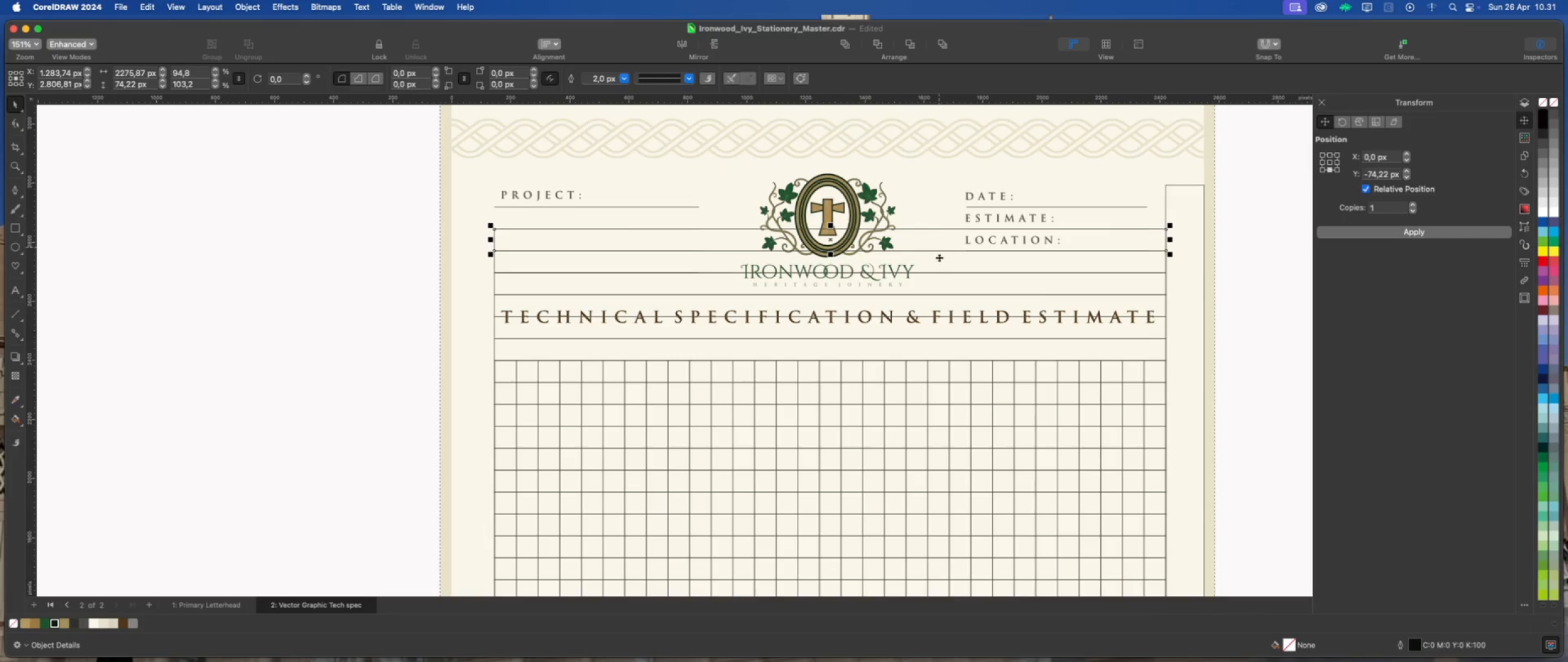 
key(Delete)
 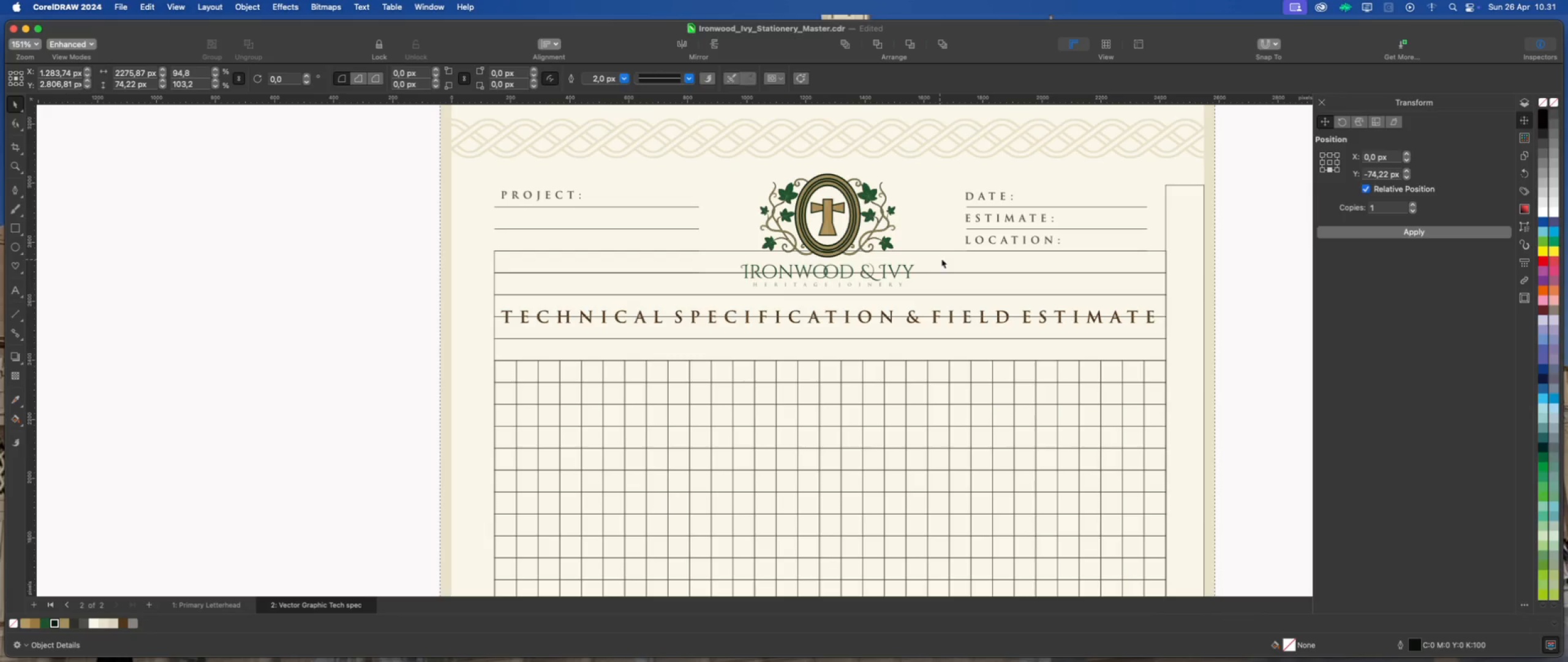 
left_click([943, 259])
 